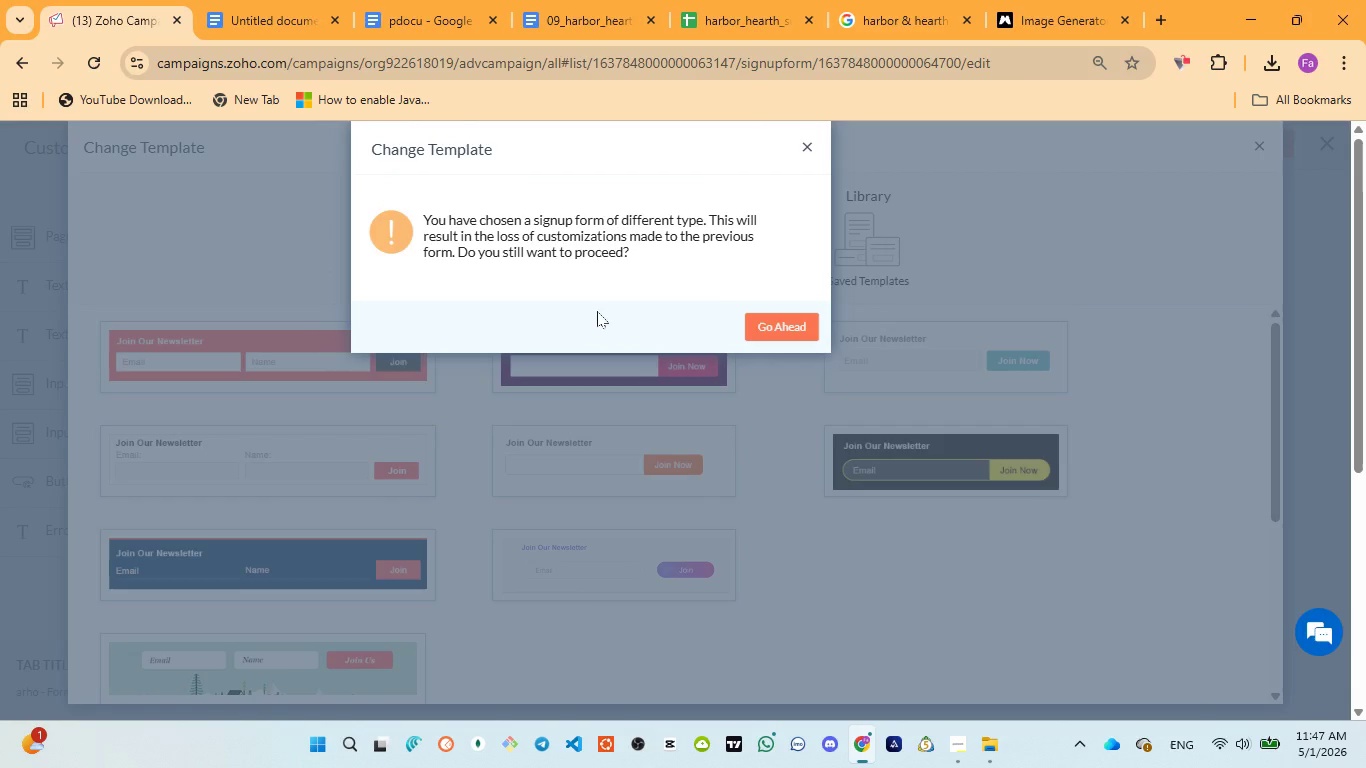 
left_click([792, 327])
 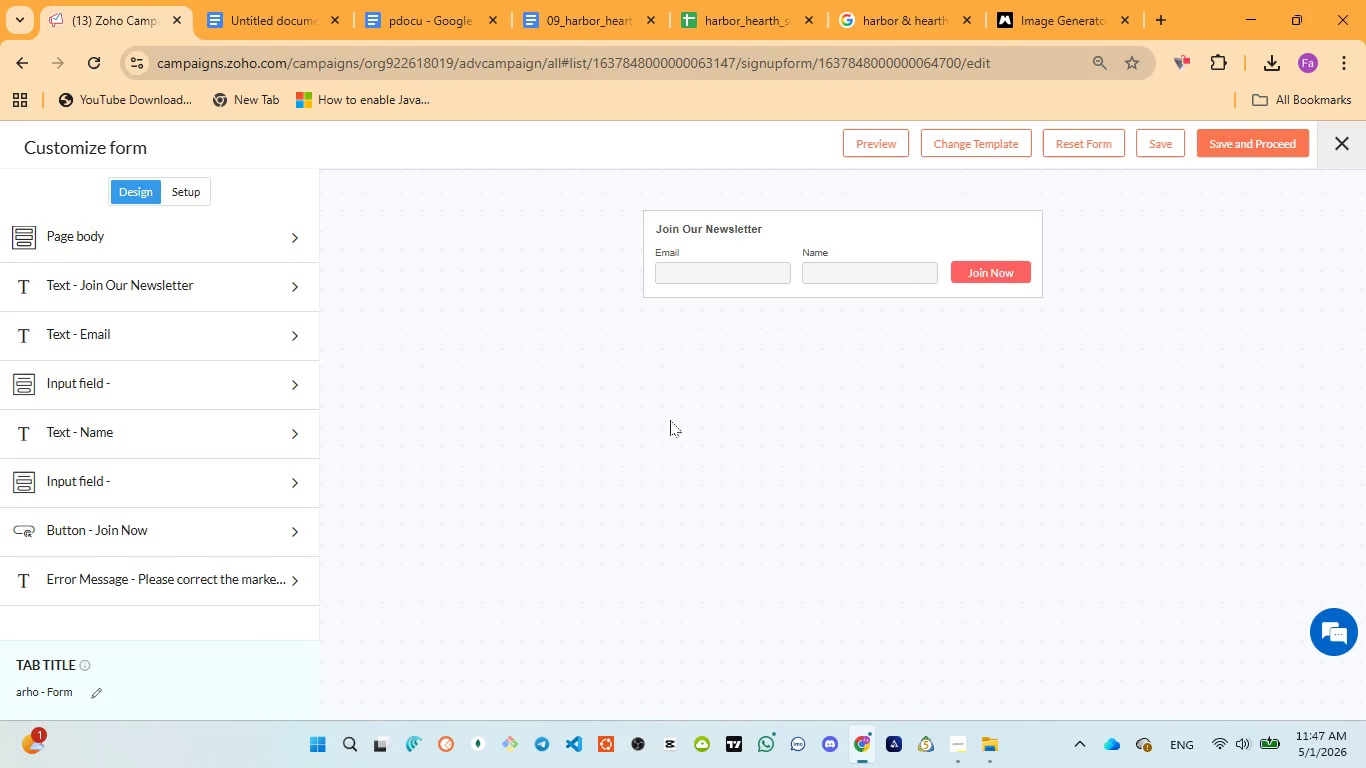 
left_click([717, 274])
 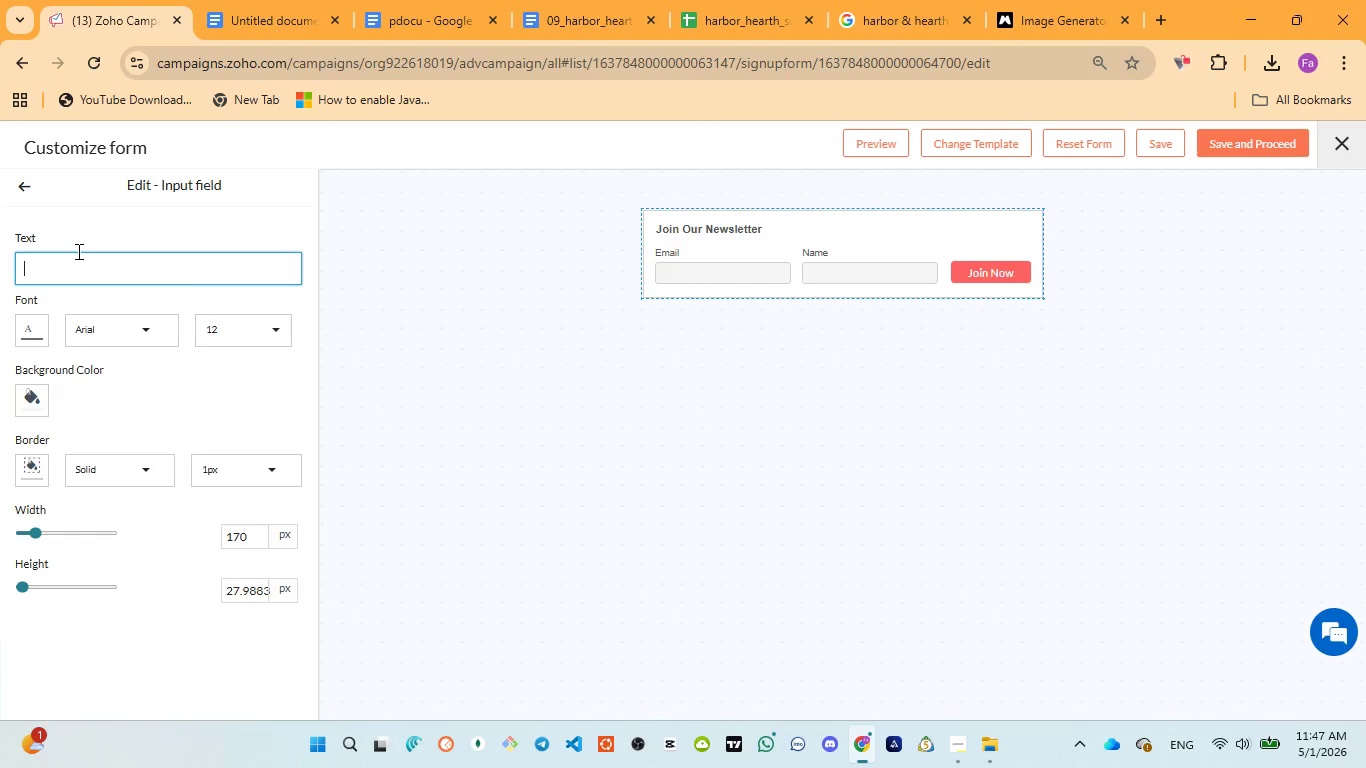 
left_click([108, 270])
 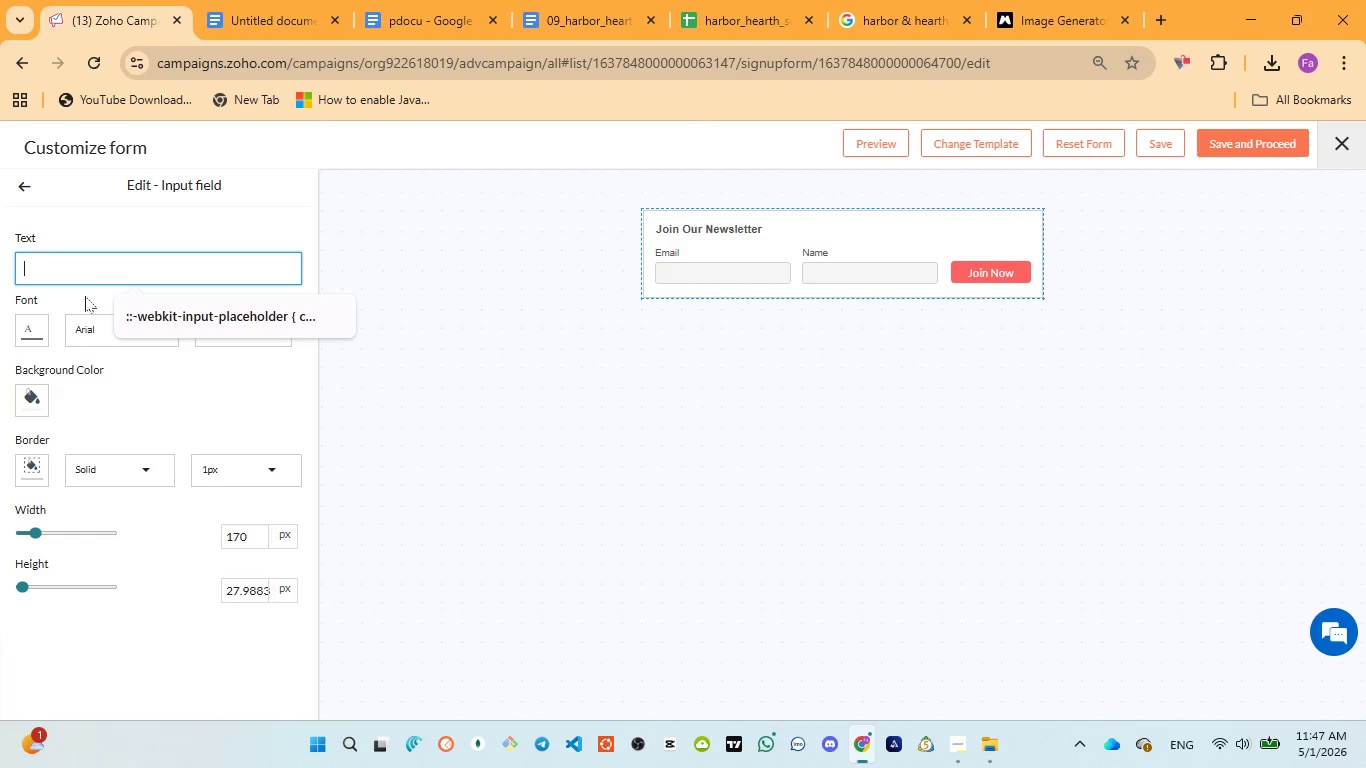 
left_click([80, 300])
 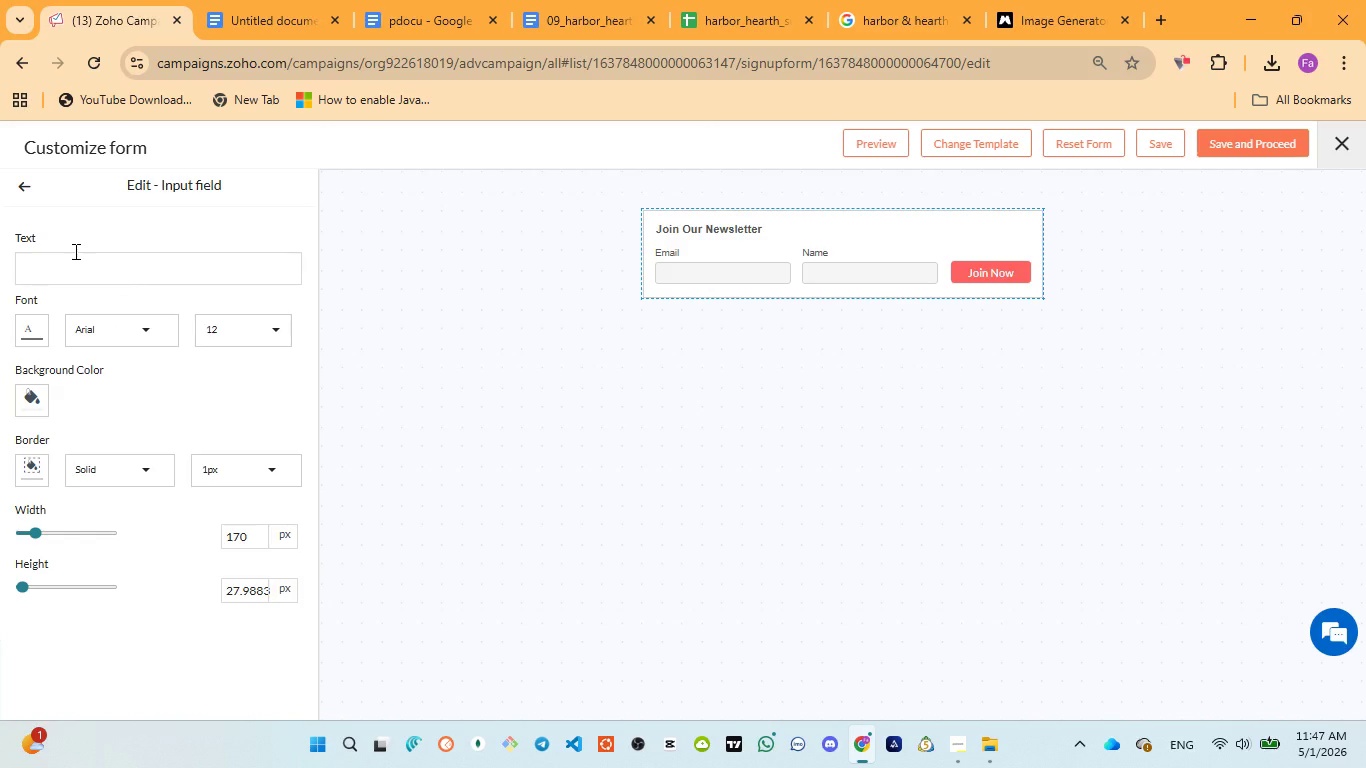 
type(ww)
 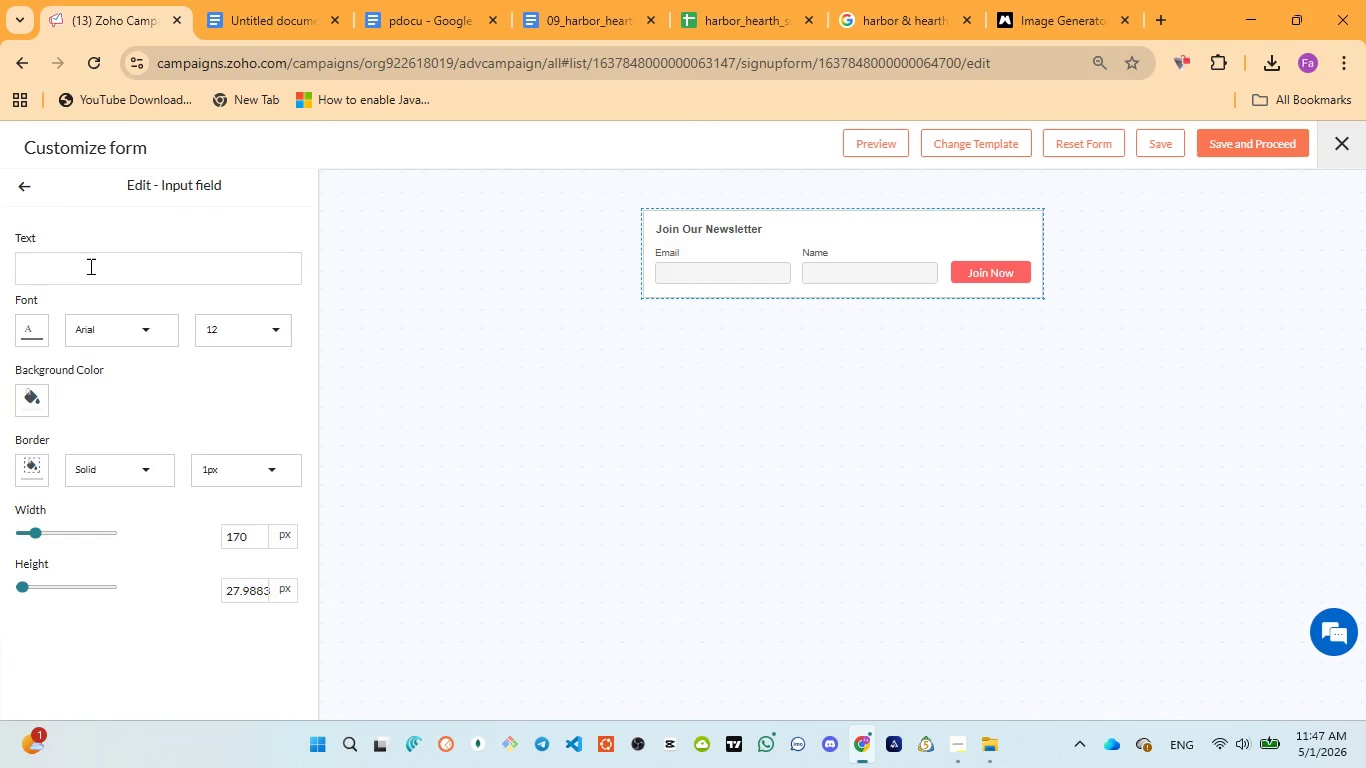 
left_click([92, 270])
 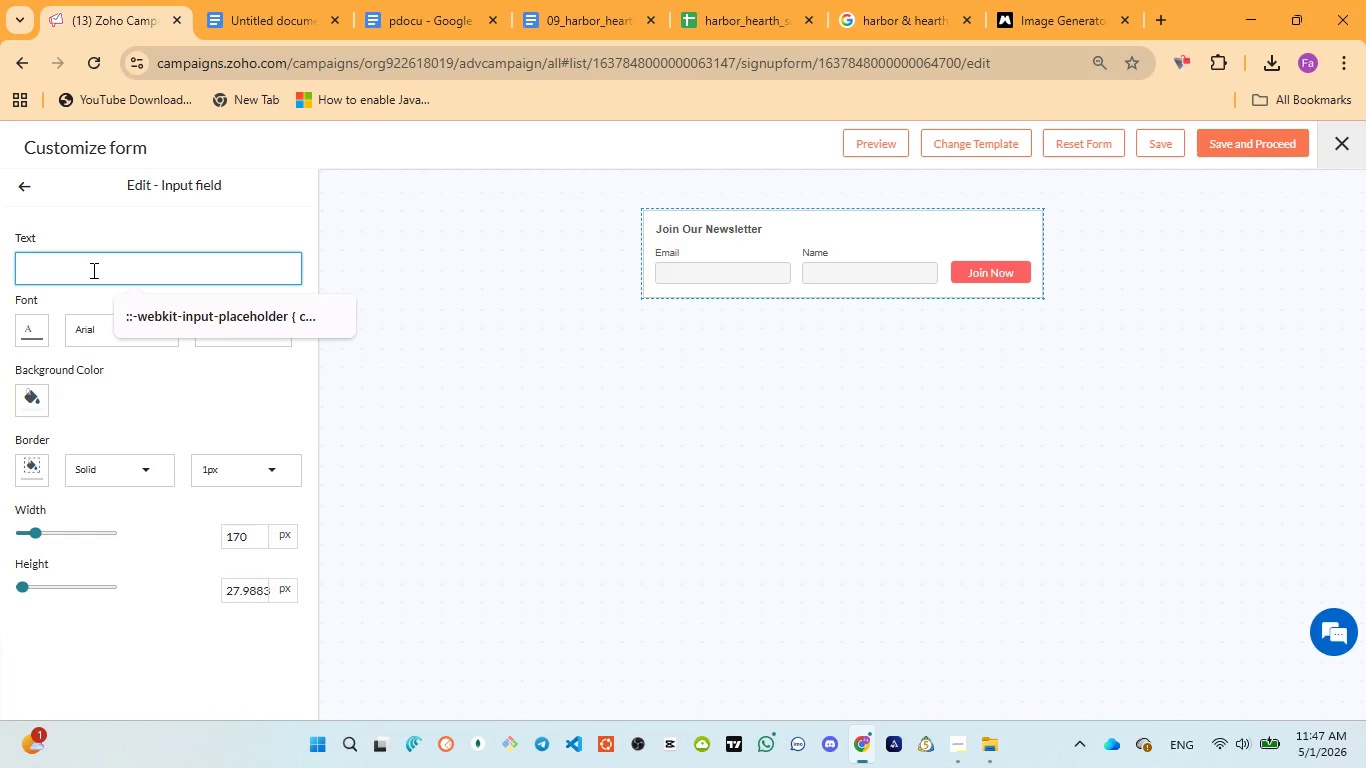 
type(www)
 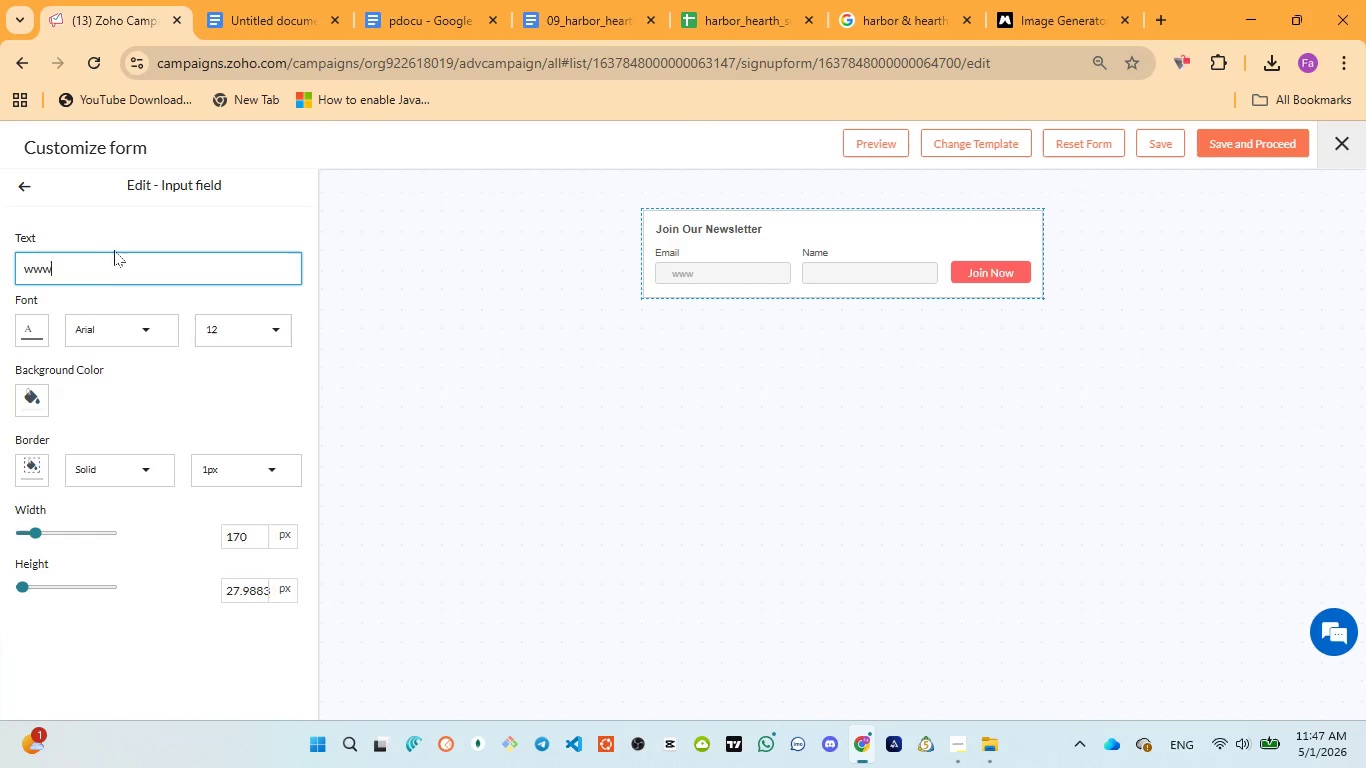 
left_click([105, 221])
 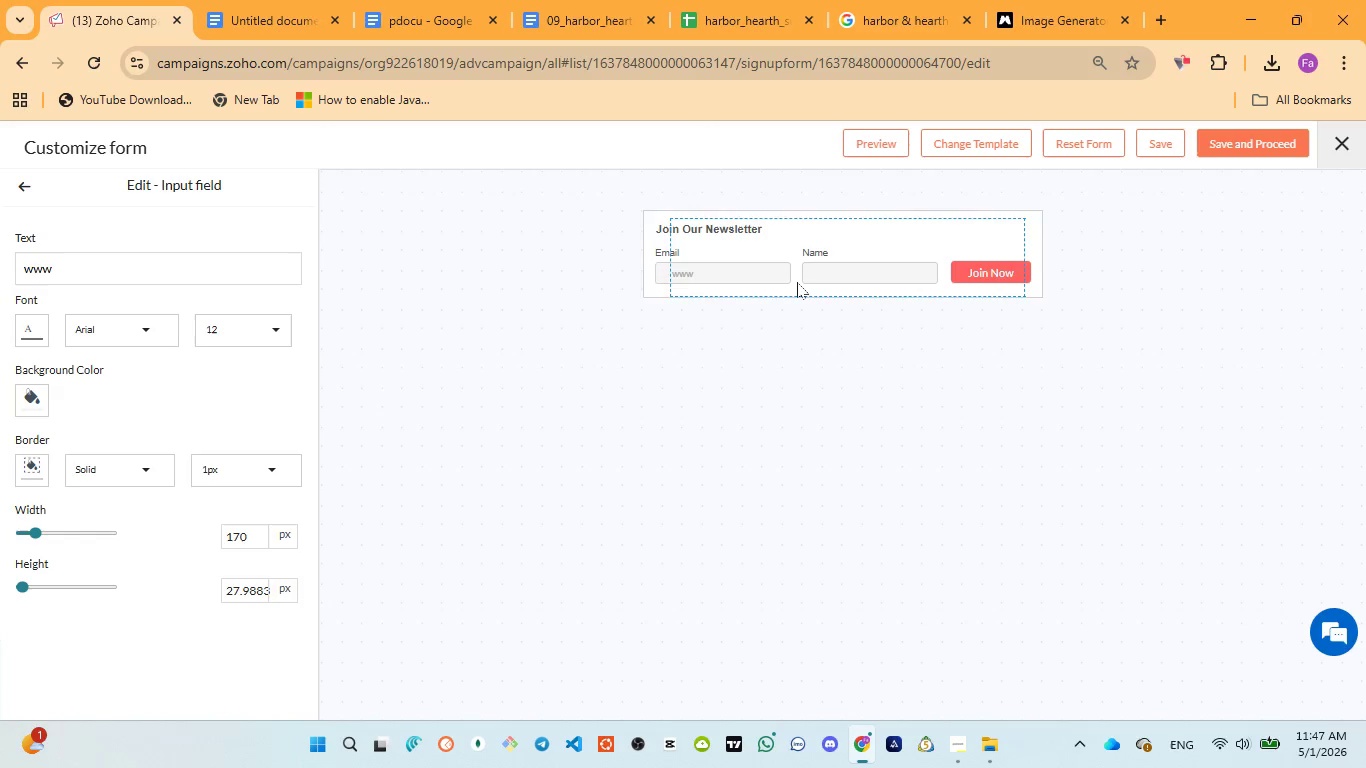 
left_click([797, 296])
 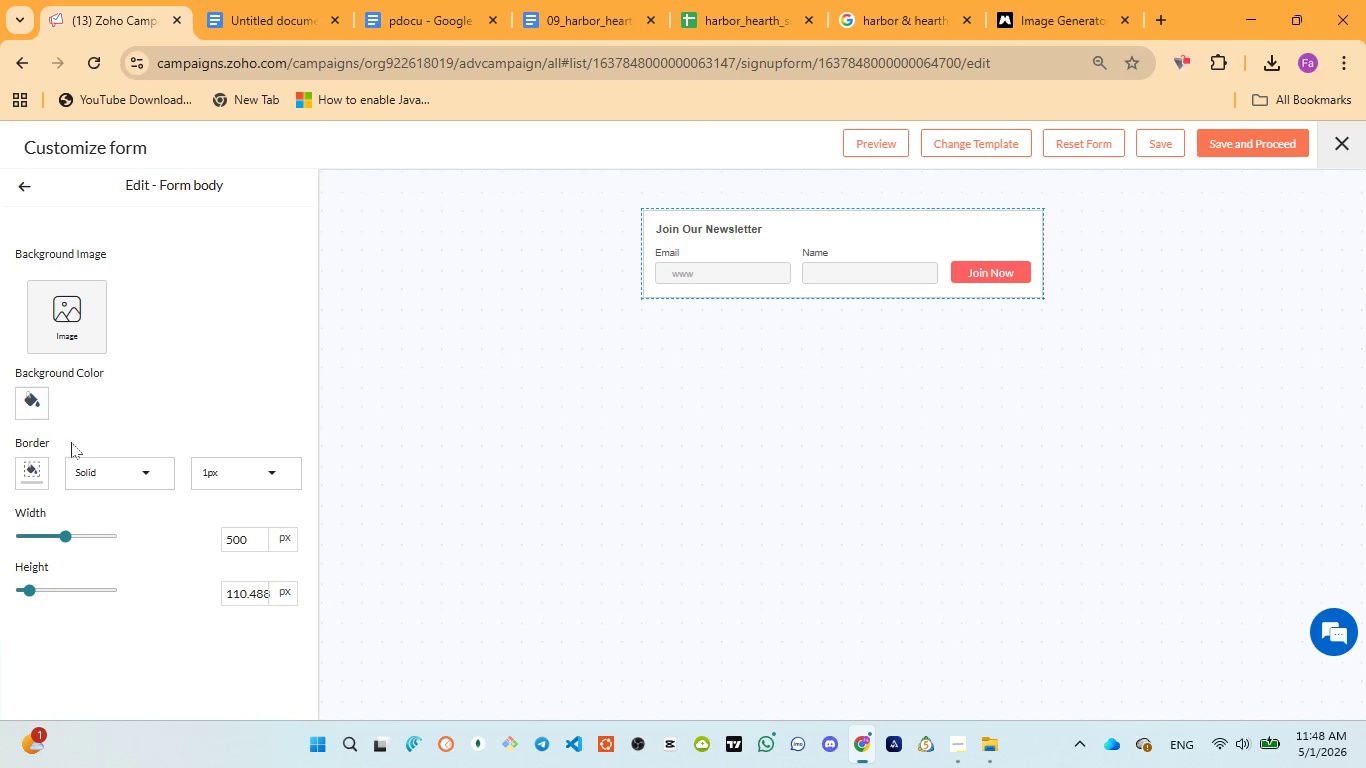 
wait(8.34)
 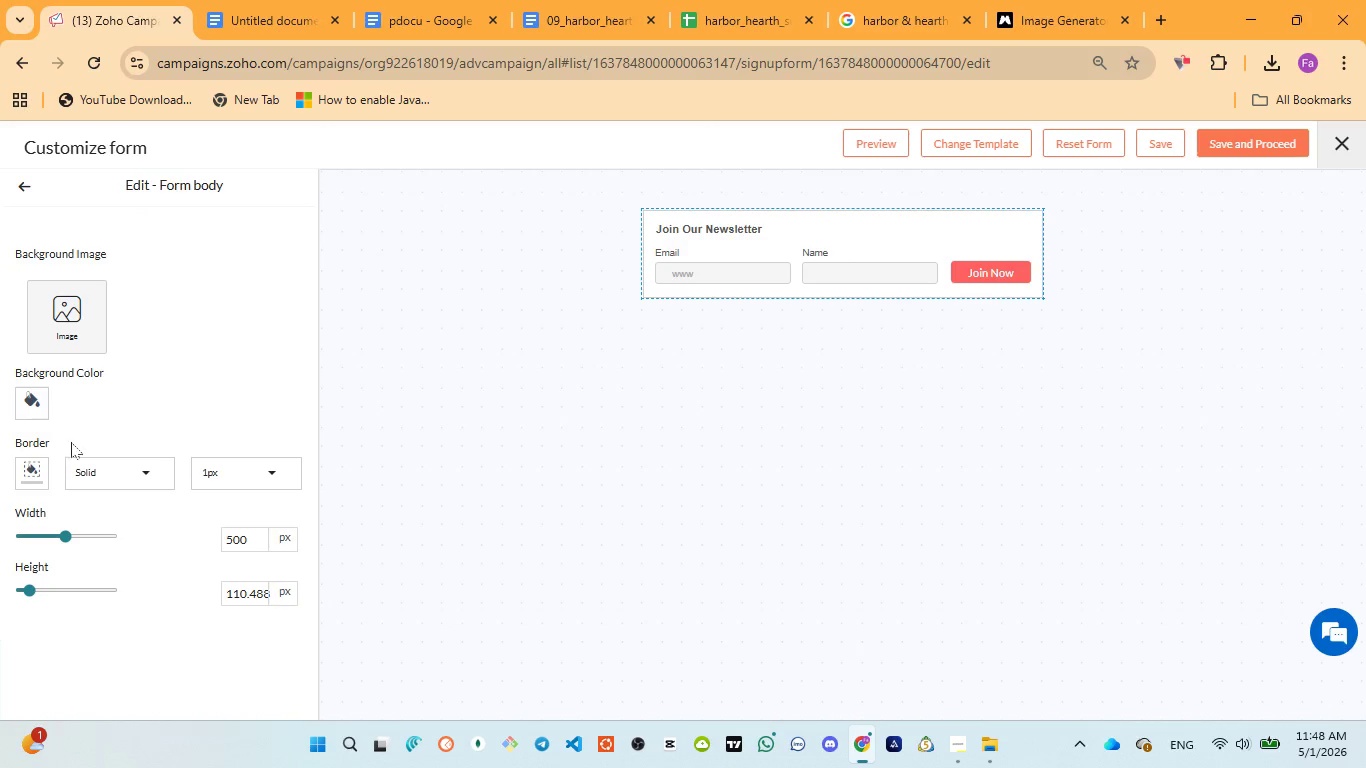 
left_click([1089, 135])
 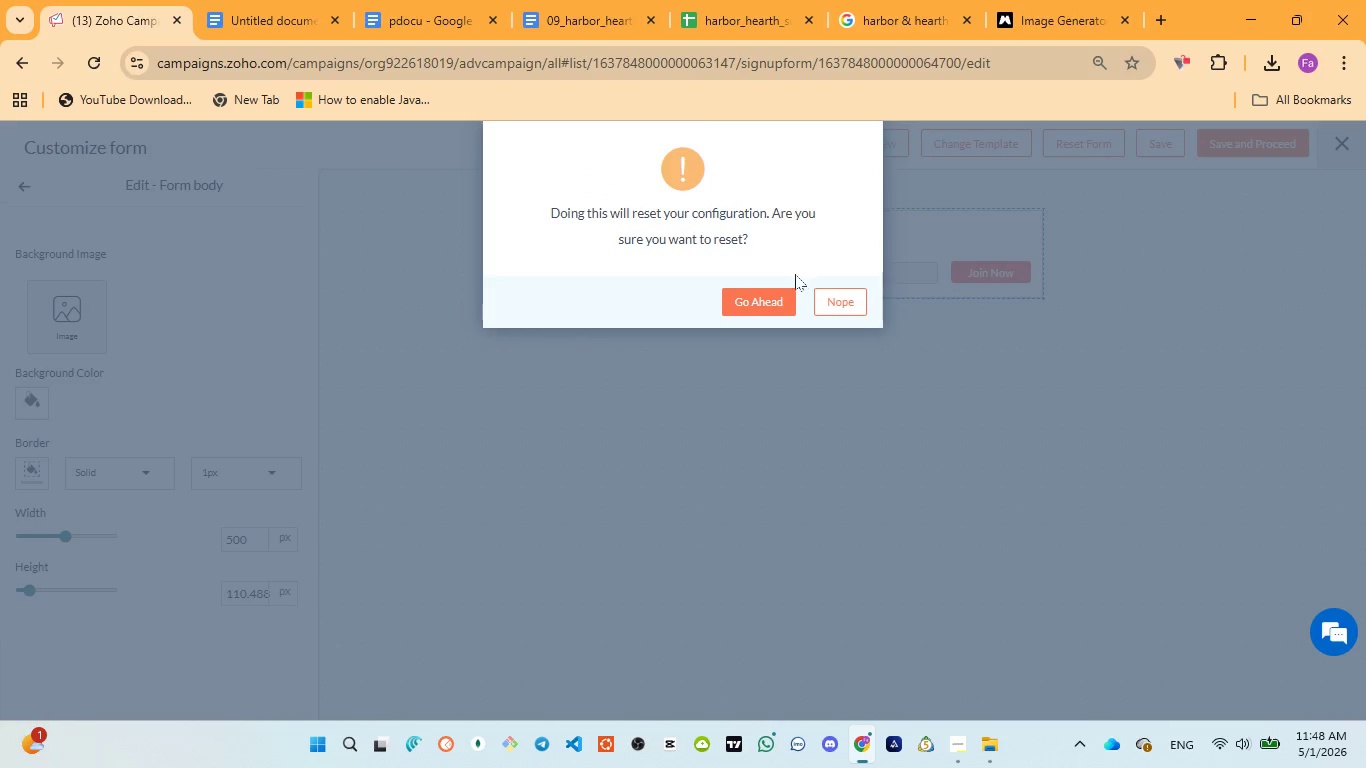 
left_click([773, 306])
 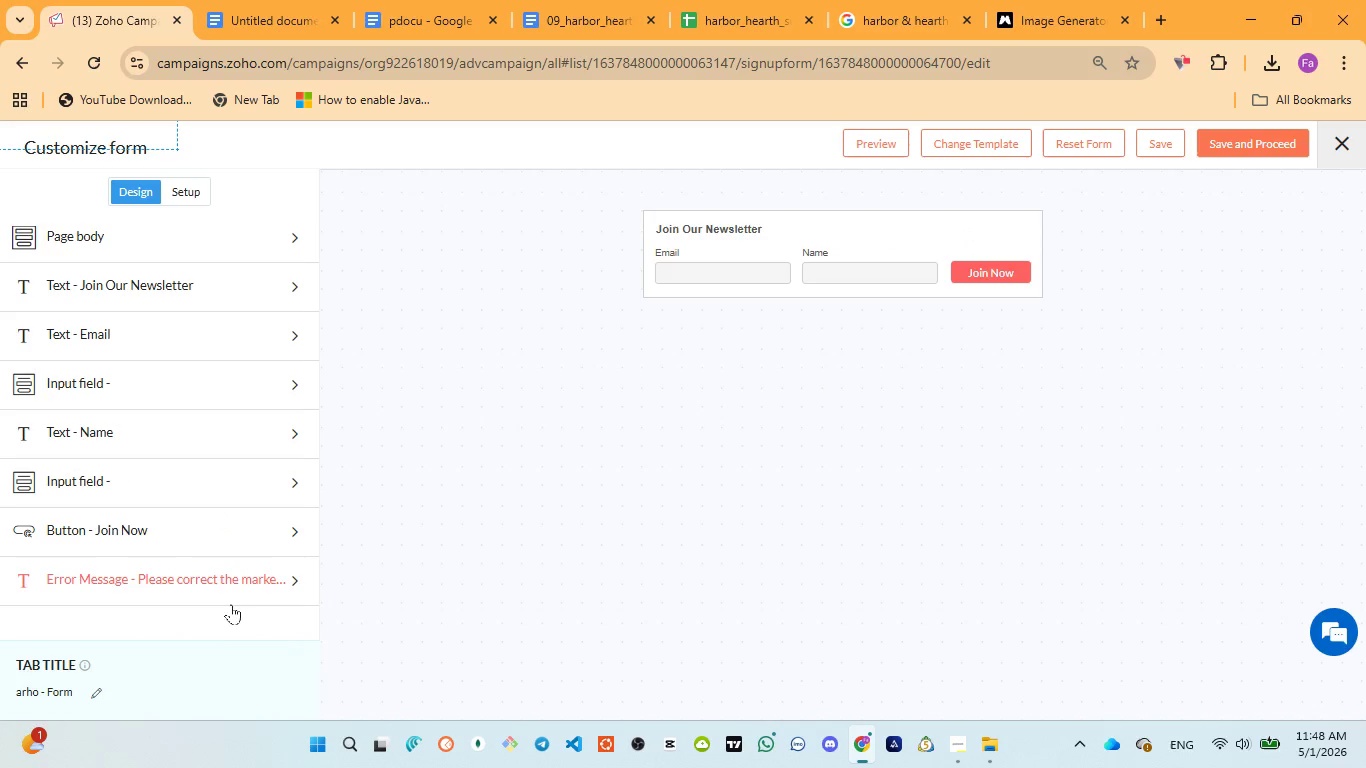 
wait(12.09)
 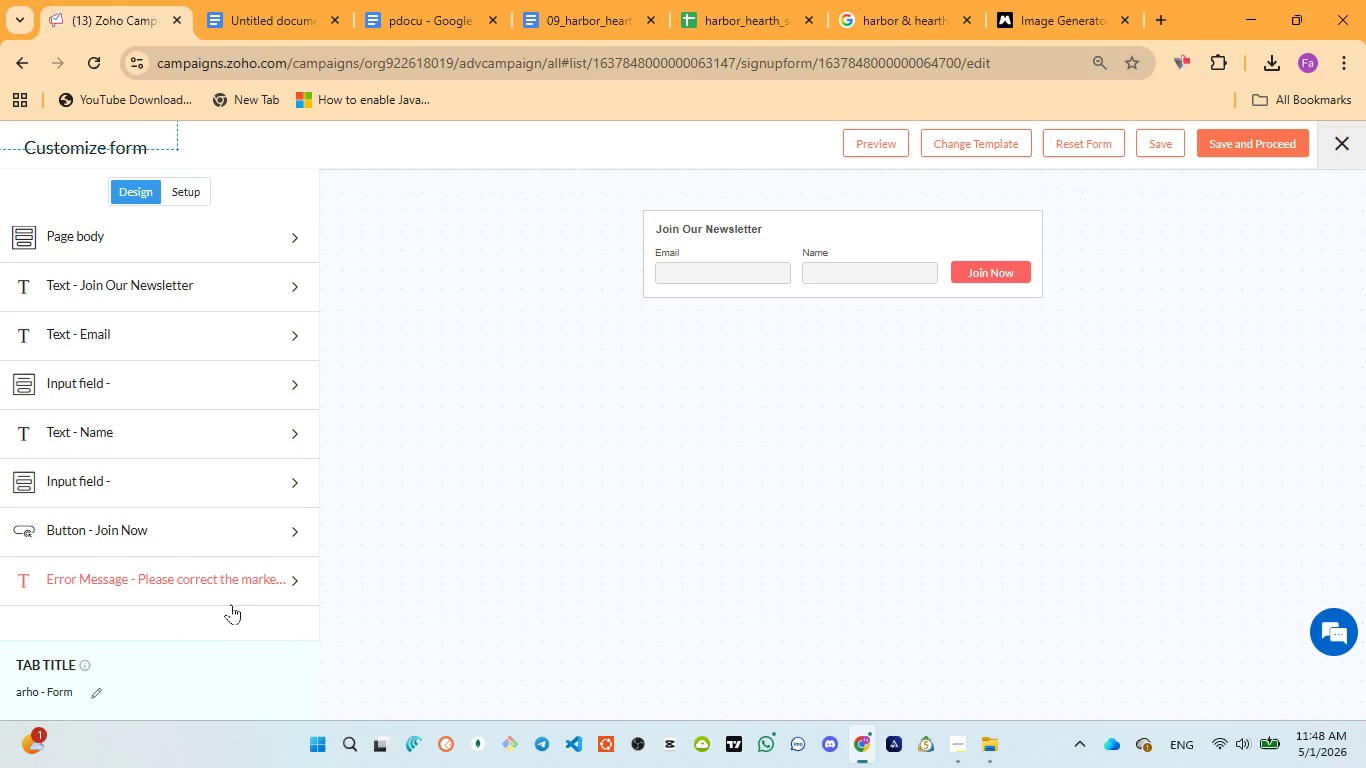 
left_click([192, 185])
 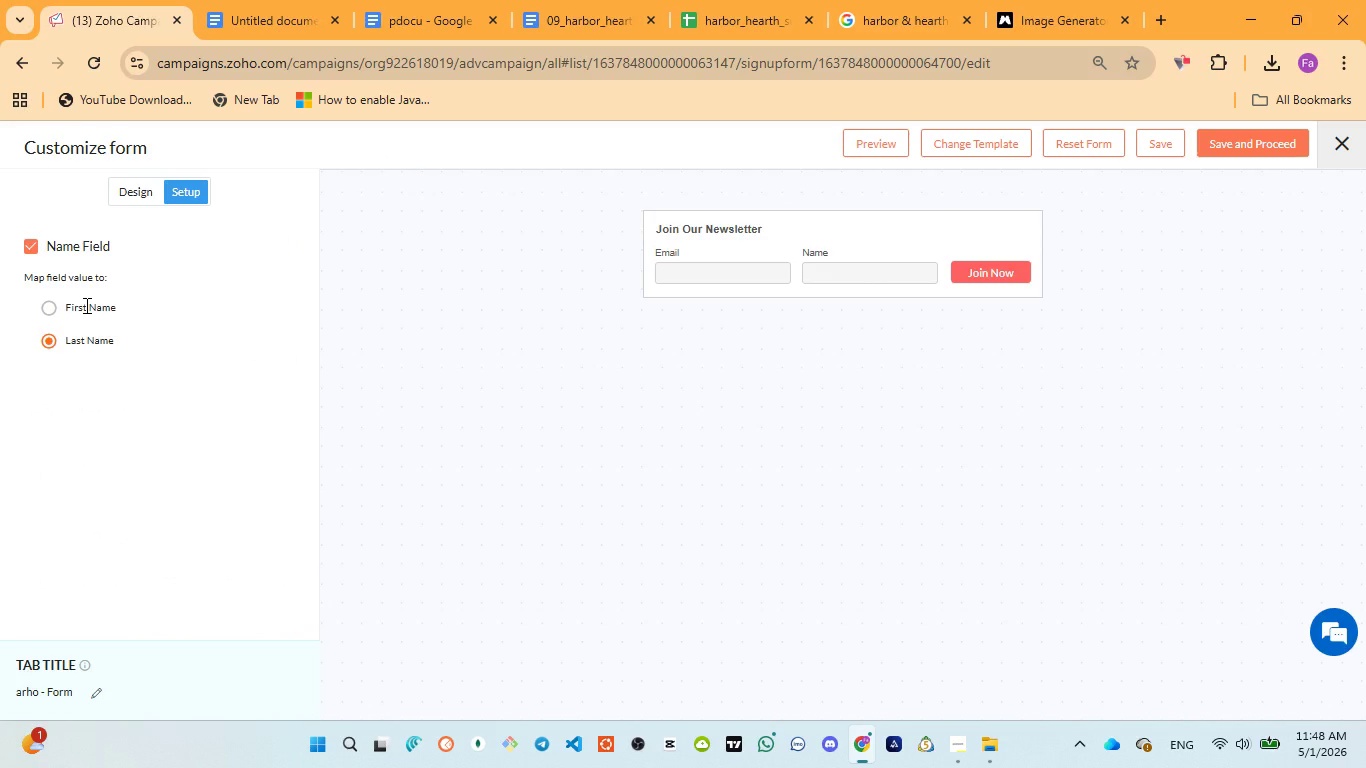 
left_click([85, 305])
 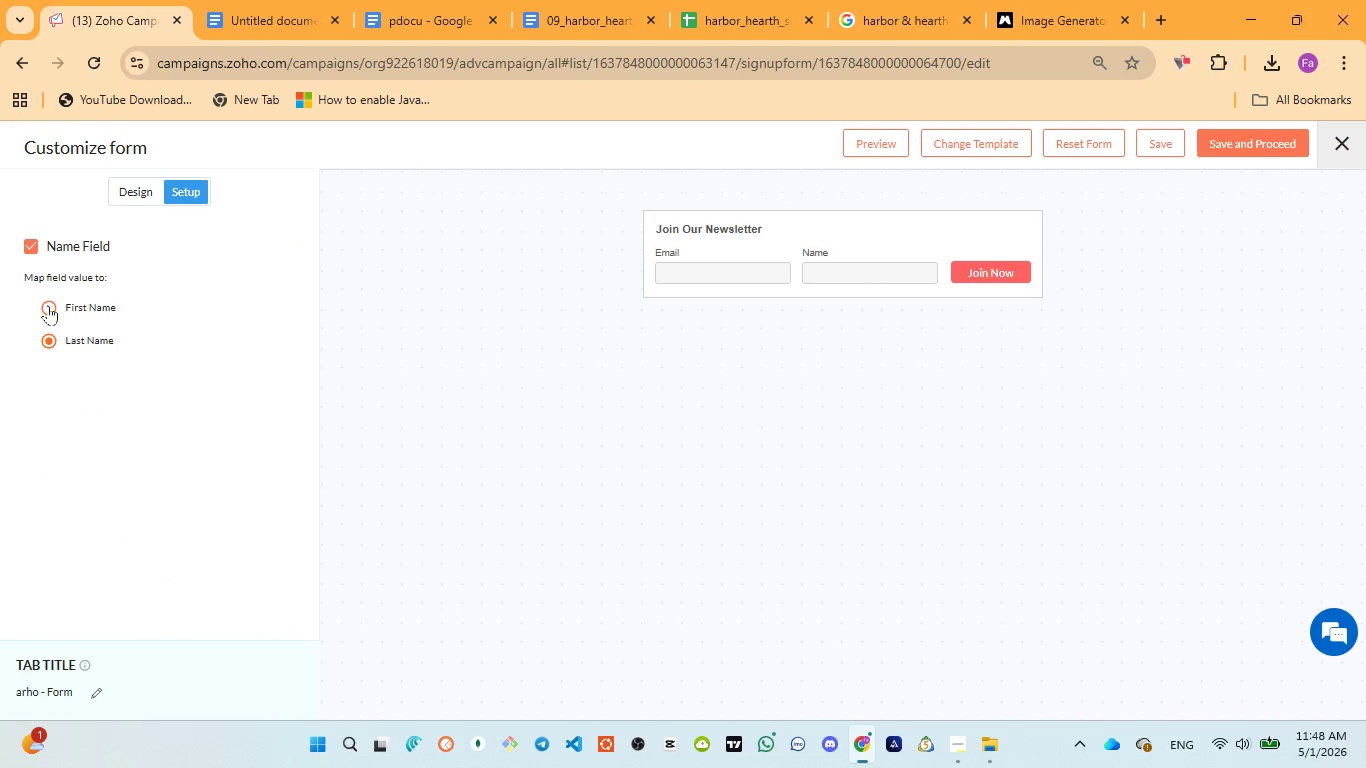 
left_click([48, 305])
 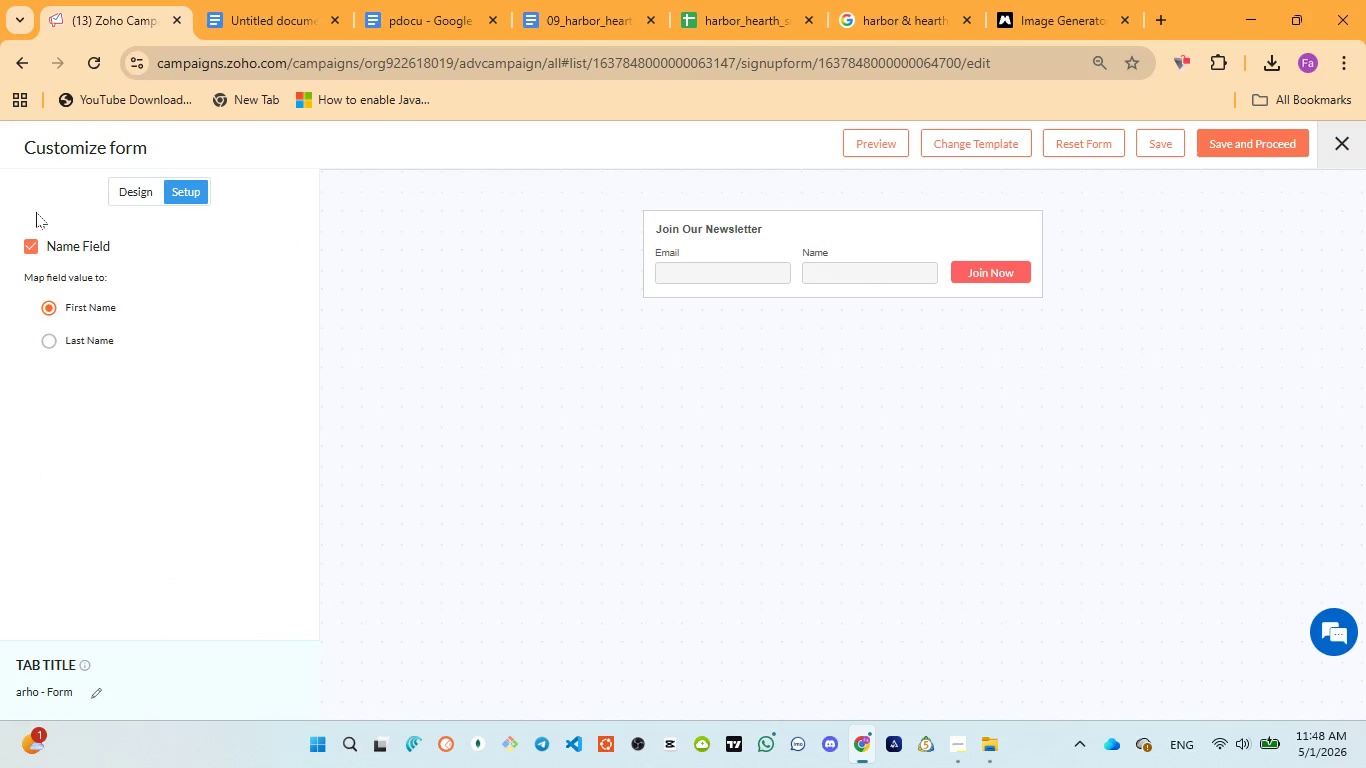 
left_click([30, 250])
 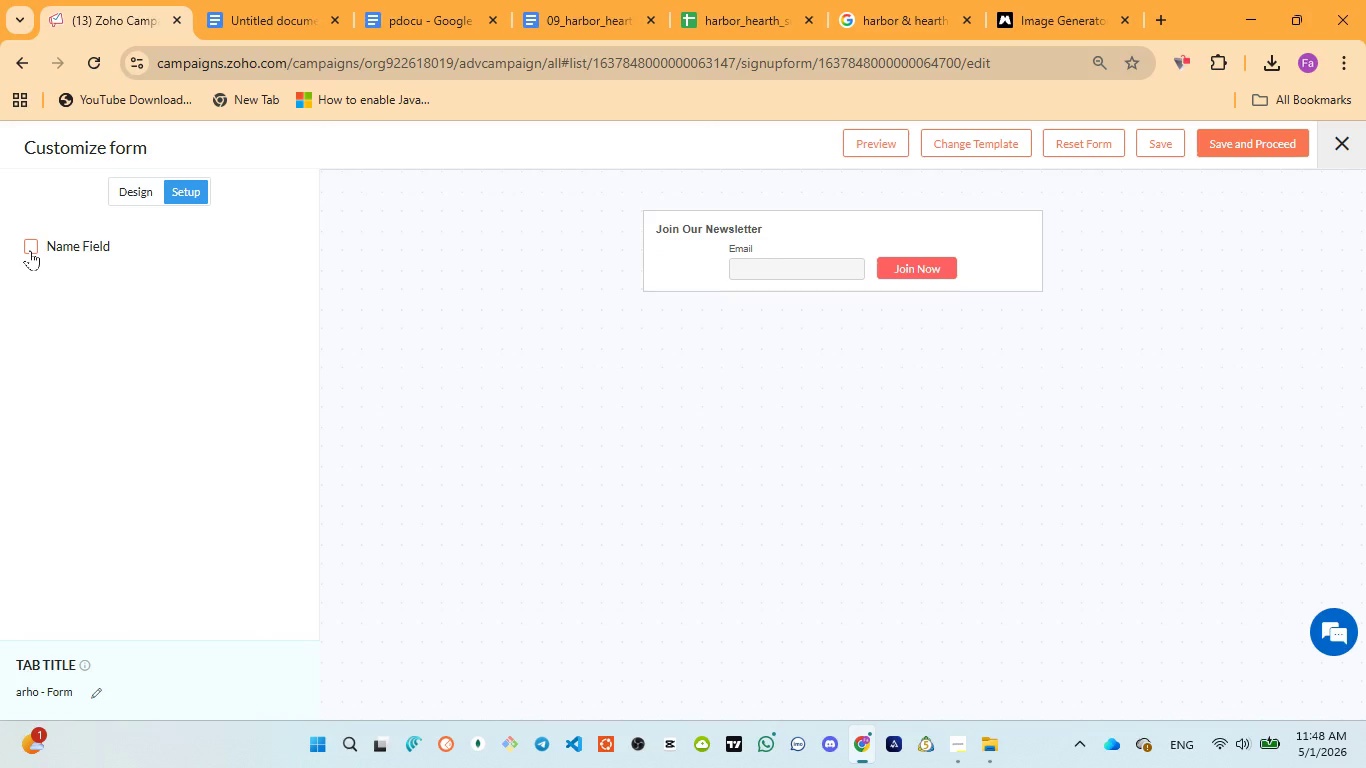 
left_click([30, 250])
 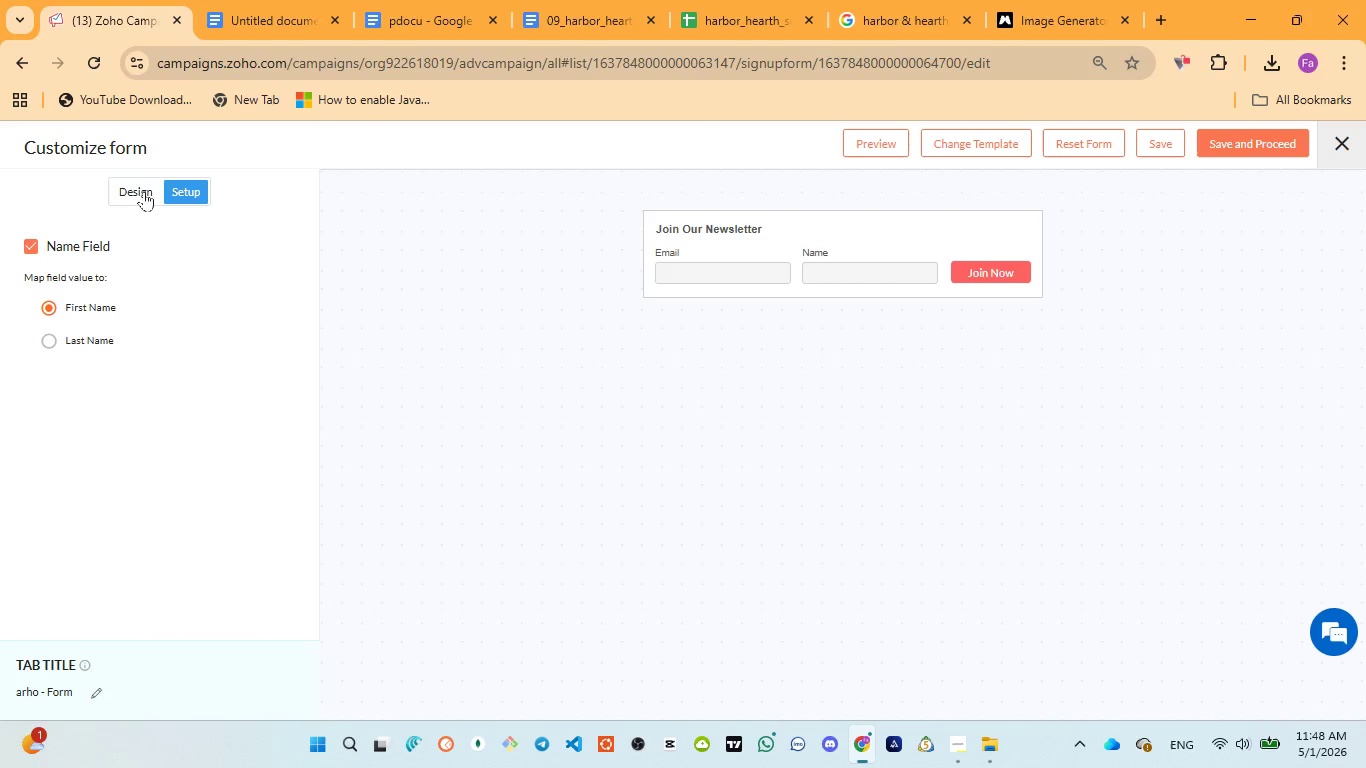 
left_click([147, 188])
 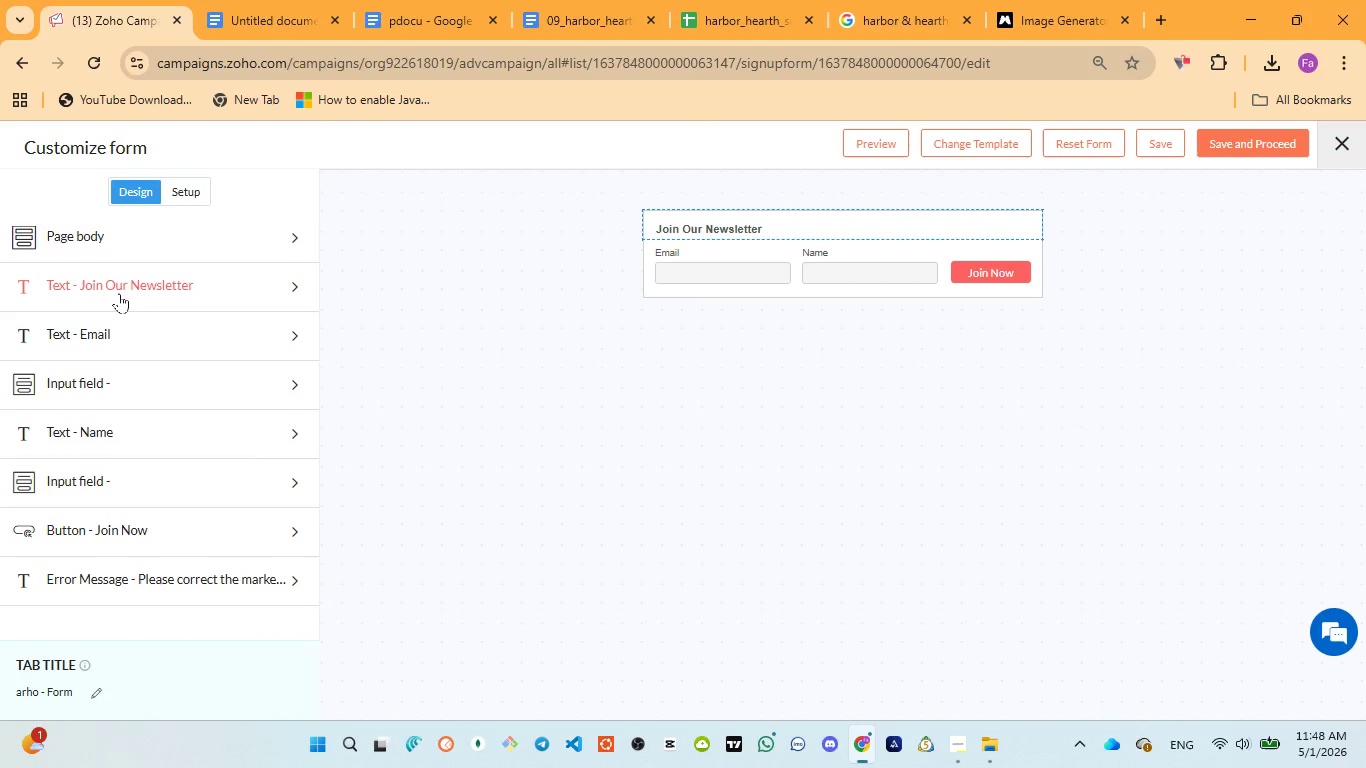 
left_click_drag(start_coordinate=[119, 293], to_coordinate=[367, 318])
 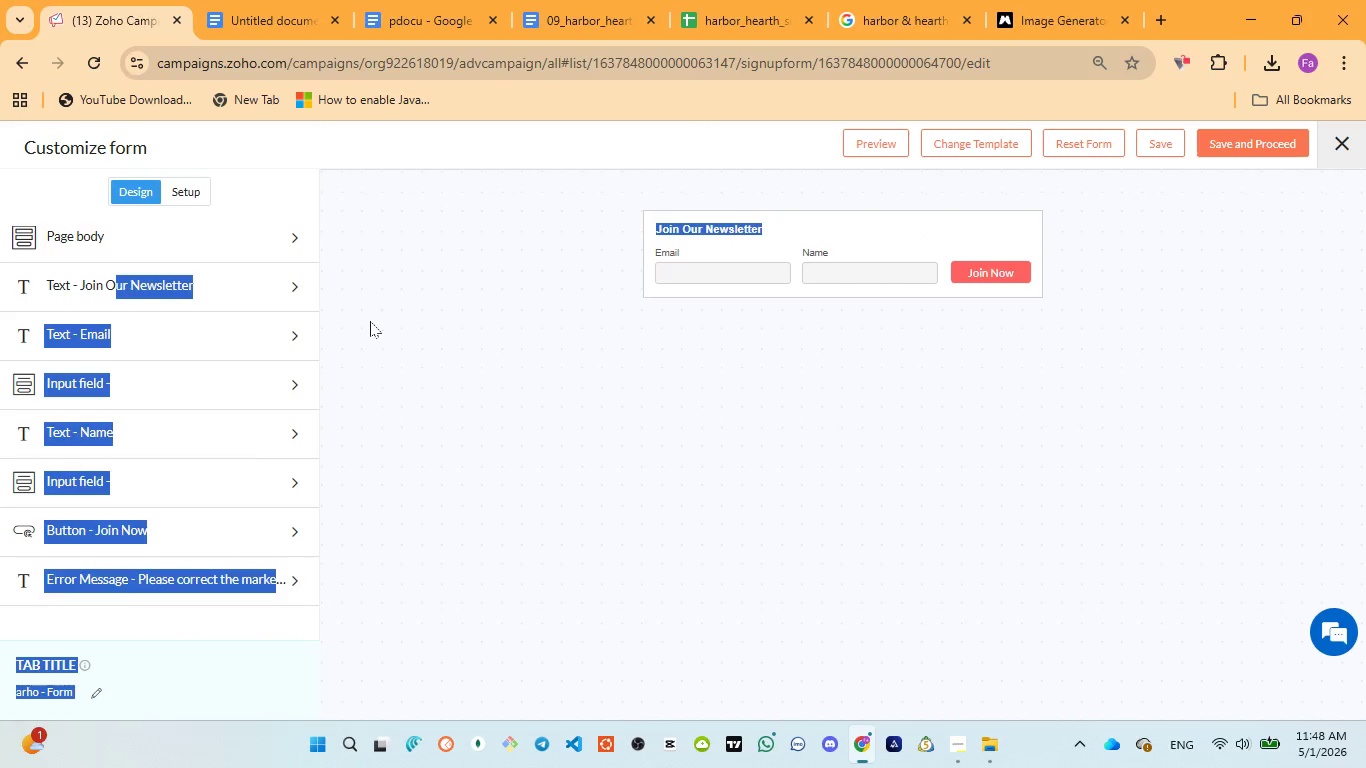 
left_click([371, 321])
 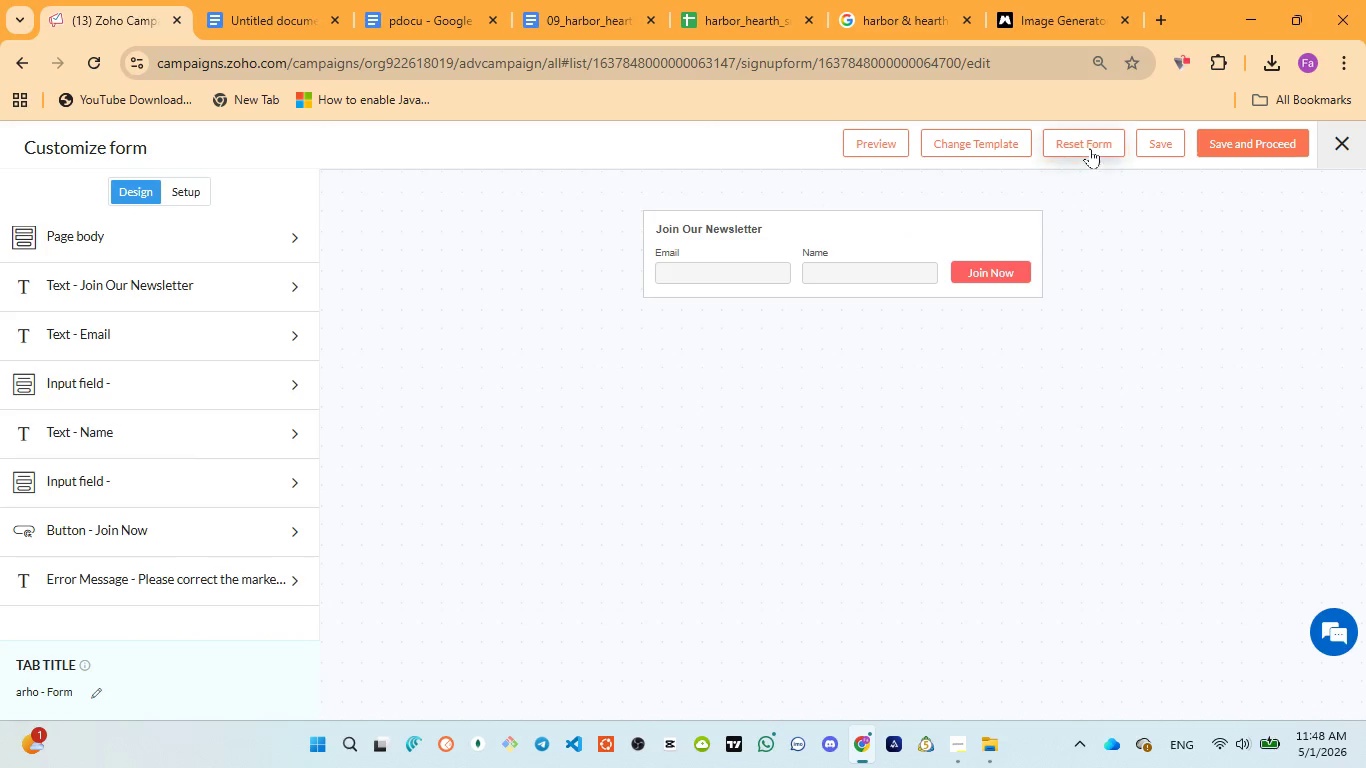 
left_click([985, 144])
 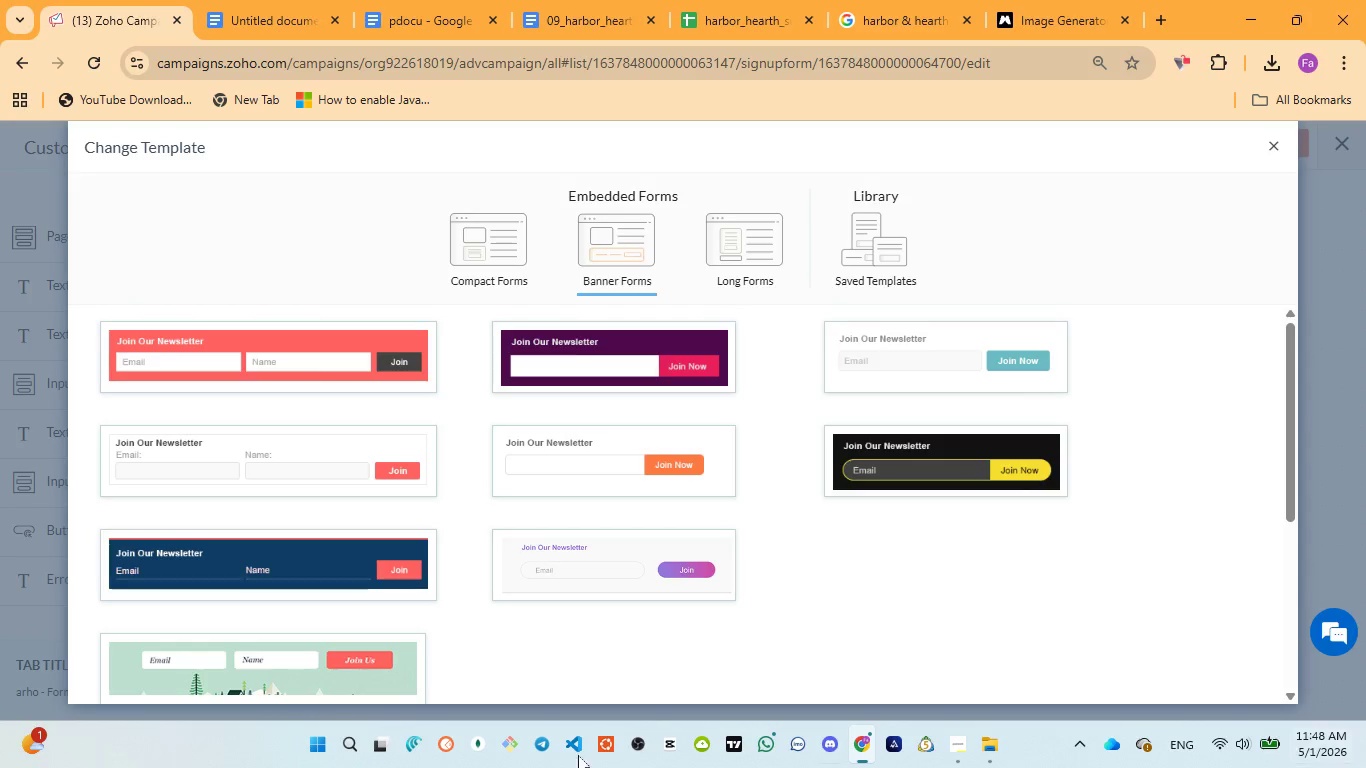 
mouse_move([706, 234])
 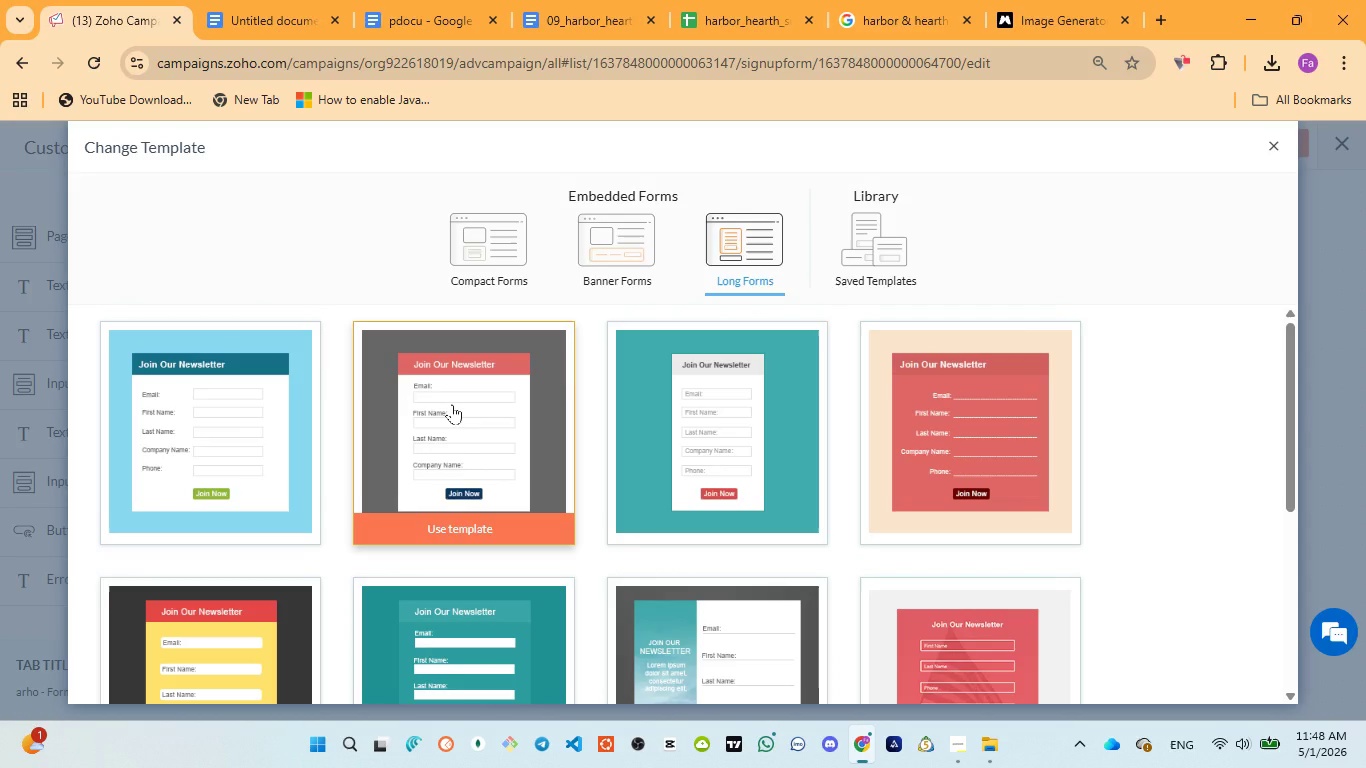 
wait(6.27)
 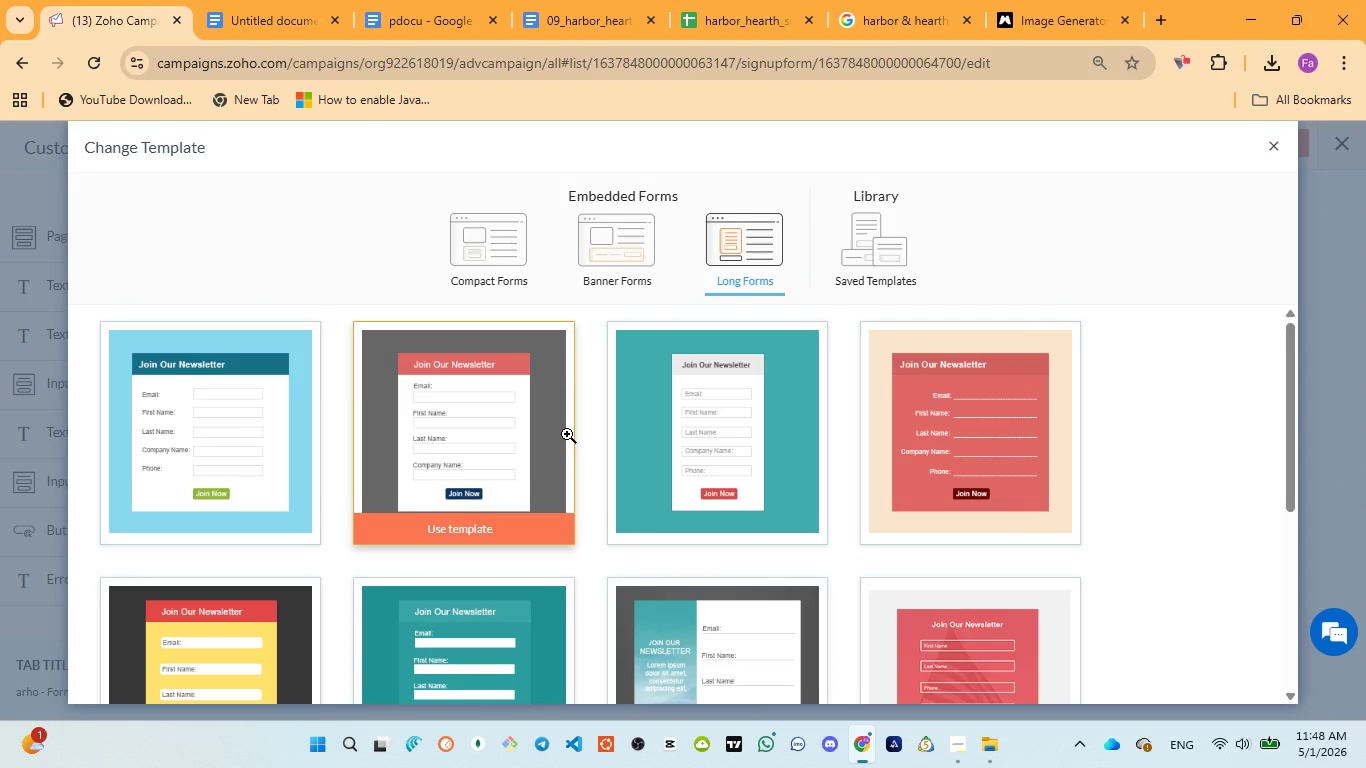 
left_click([476, 444])
 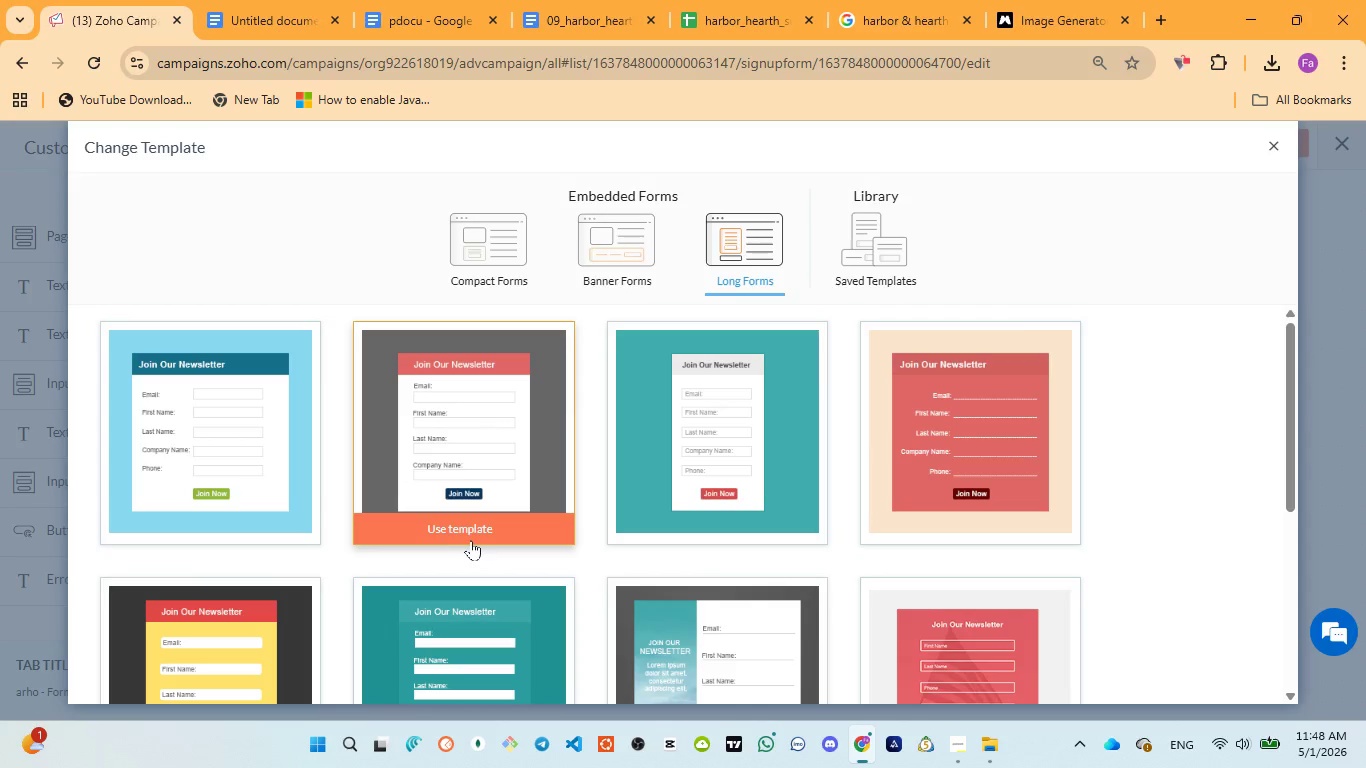 
left_click([464, 522])
 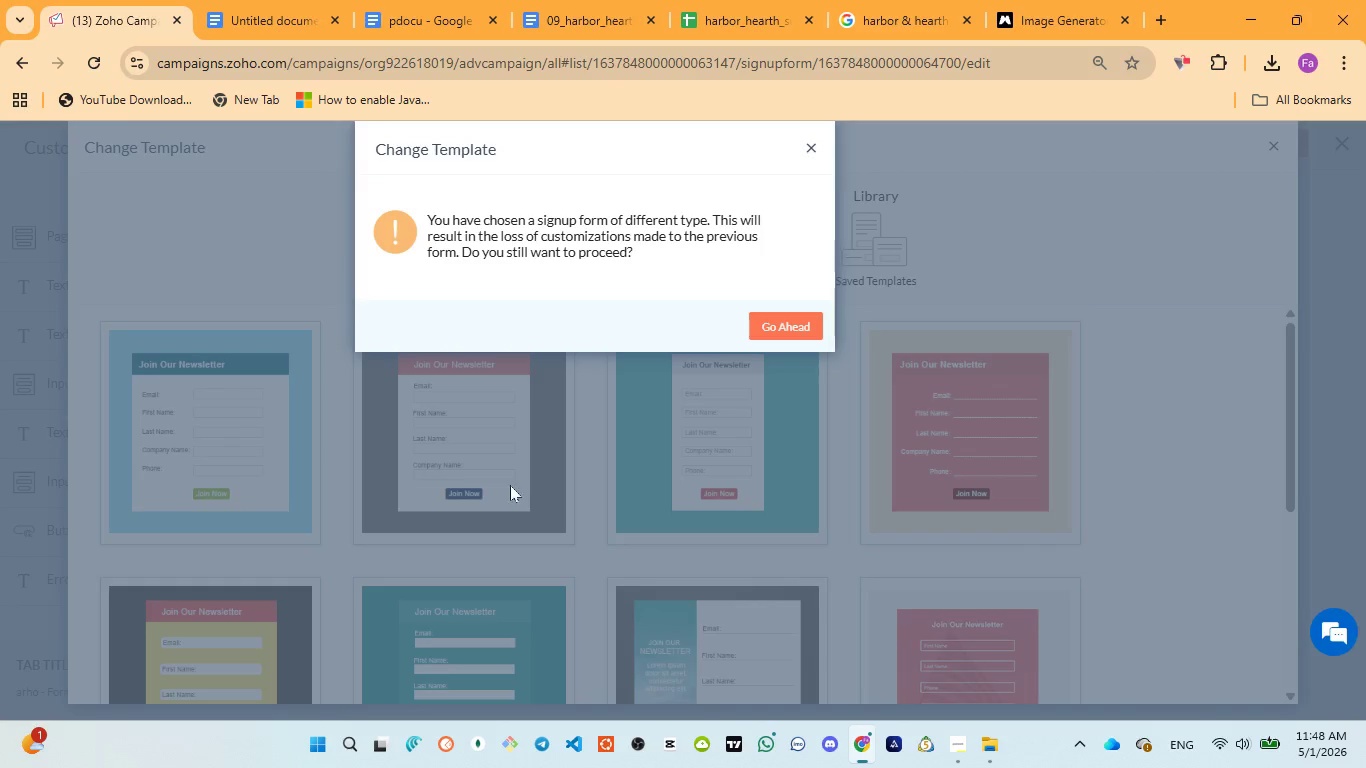 
left_click([788, 326])
 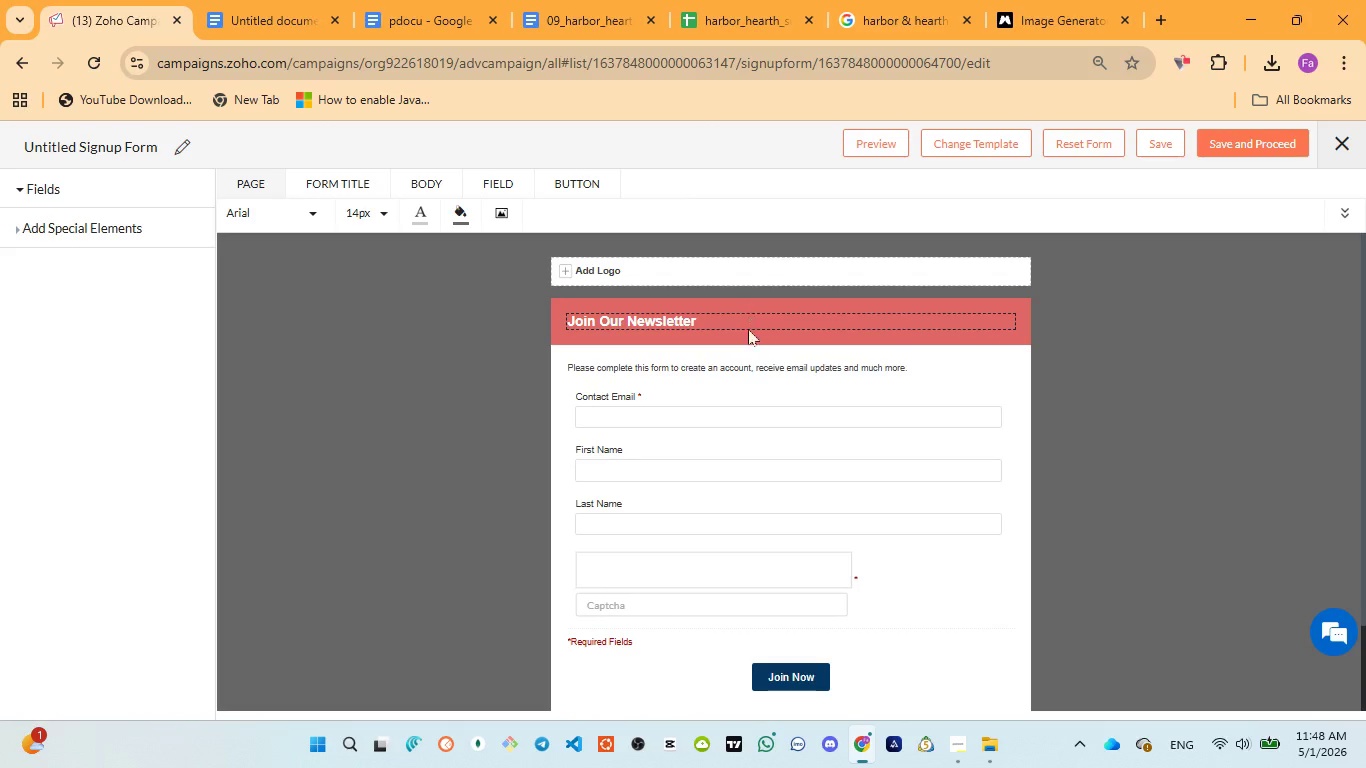 
scroll: coordinate [737, 342], scroll_direction: down, amount: 1.0
 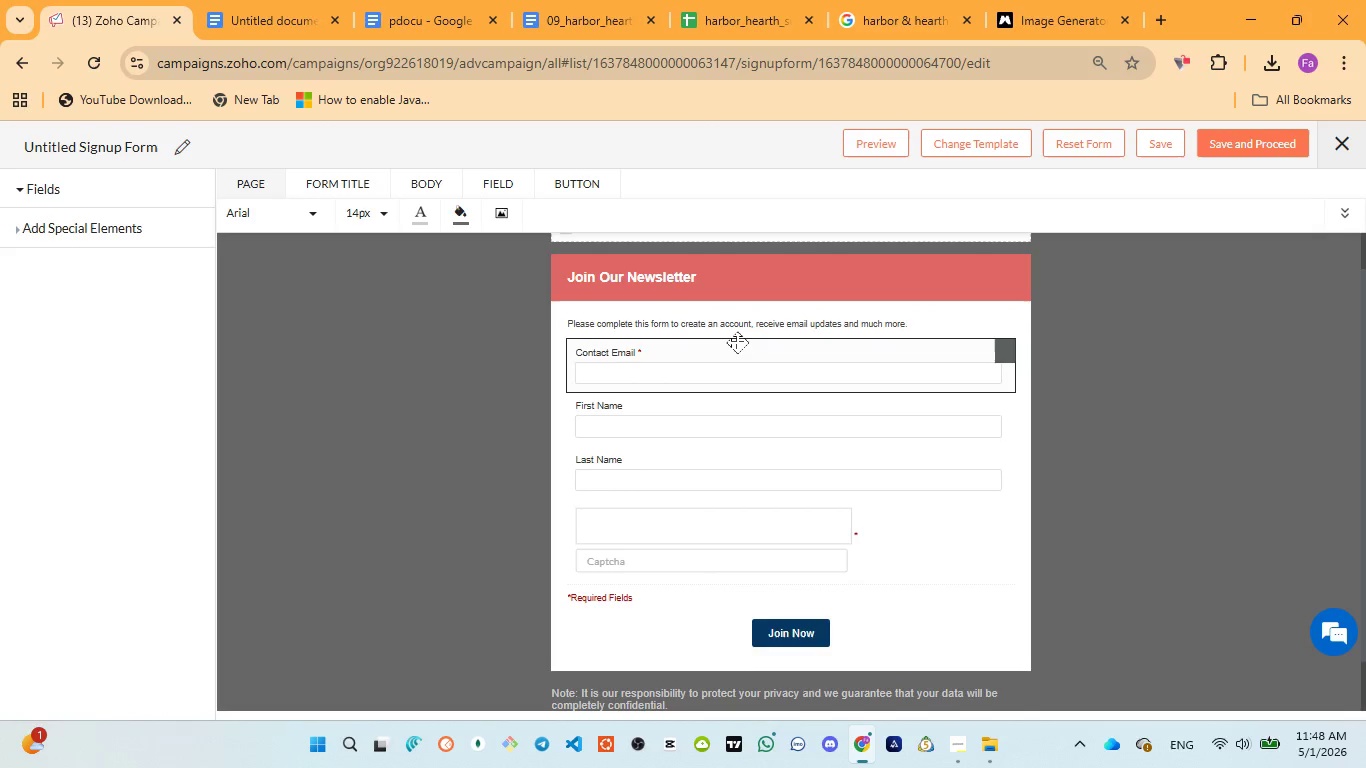 
scroll: coordinate [737, 342], scroll_direction: up, amount: 2.0
 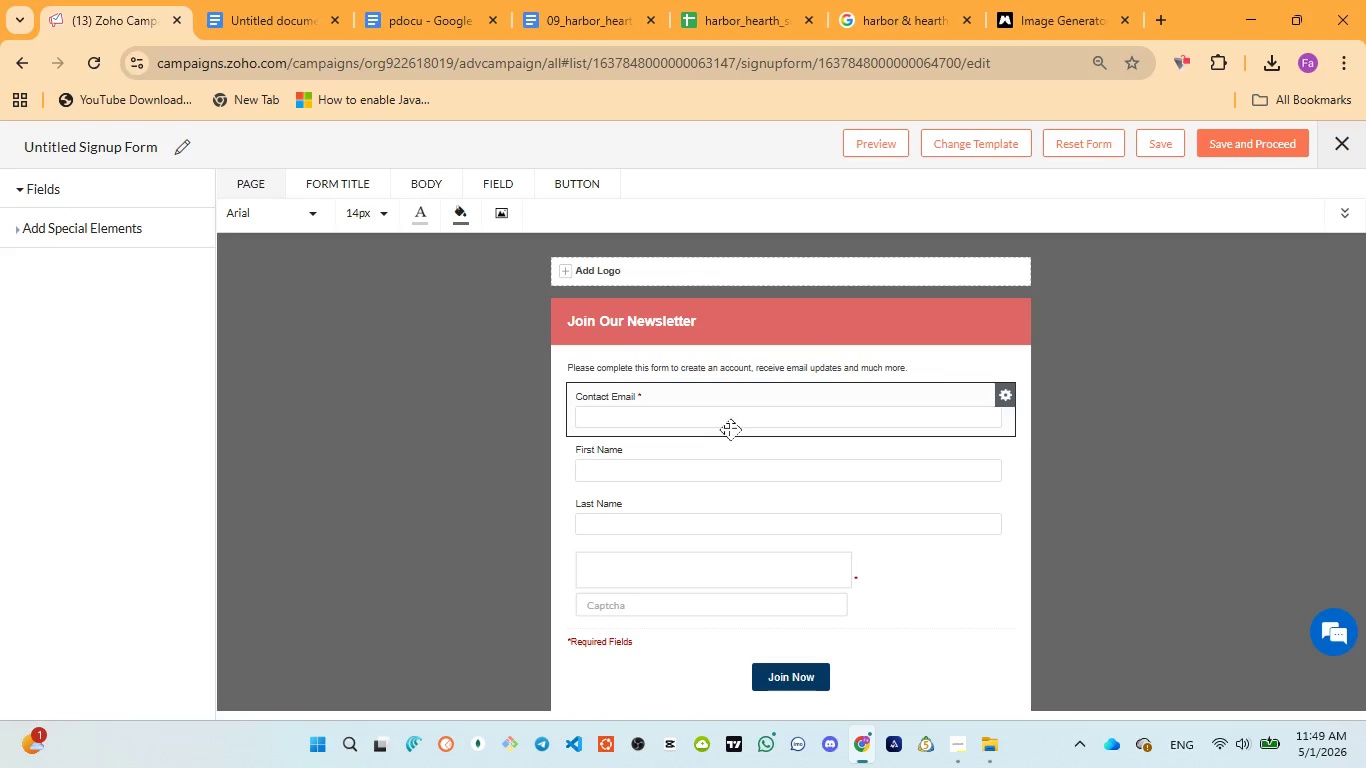 
scroll: coordinate [727, 433], scroll_direction: down, amount: 1.0
 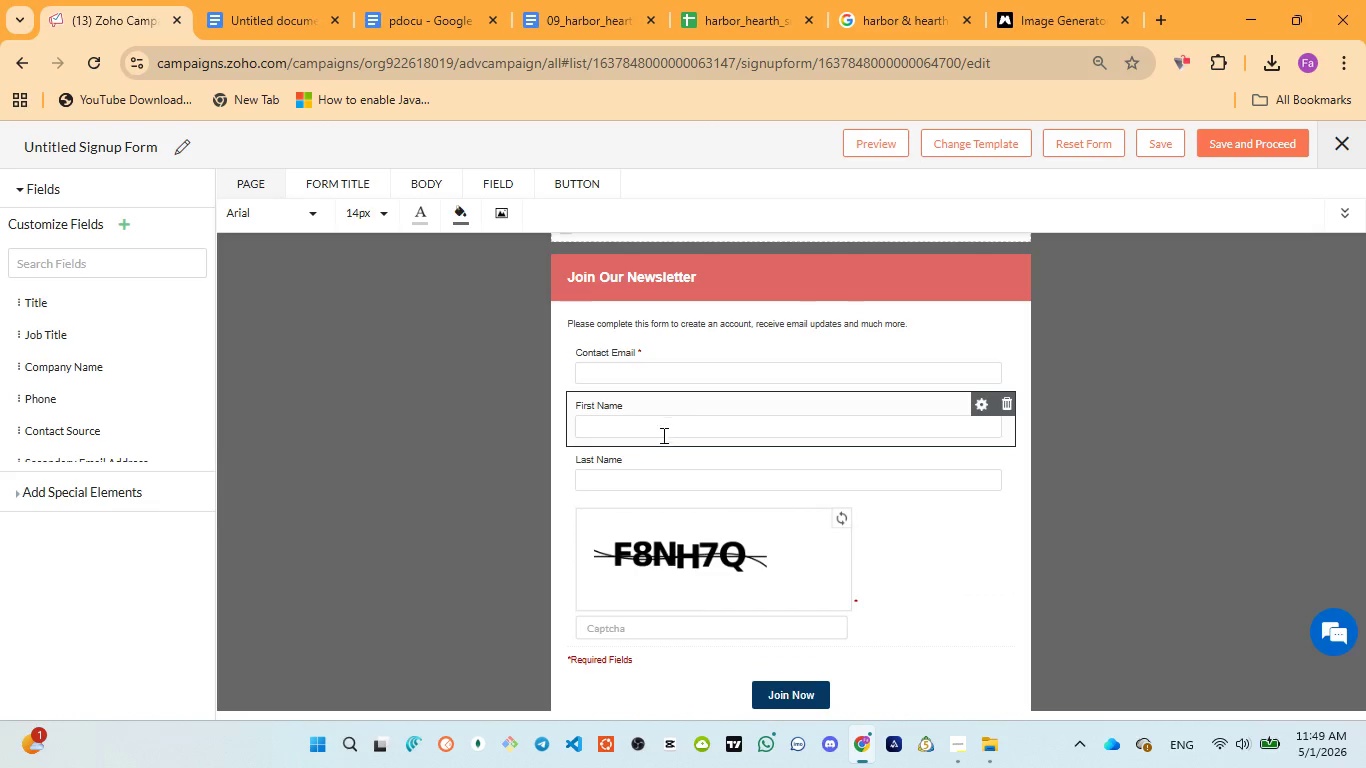 
left_click([640, 431])
 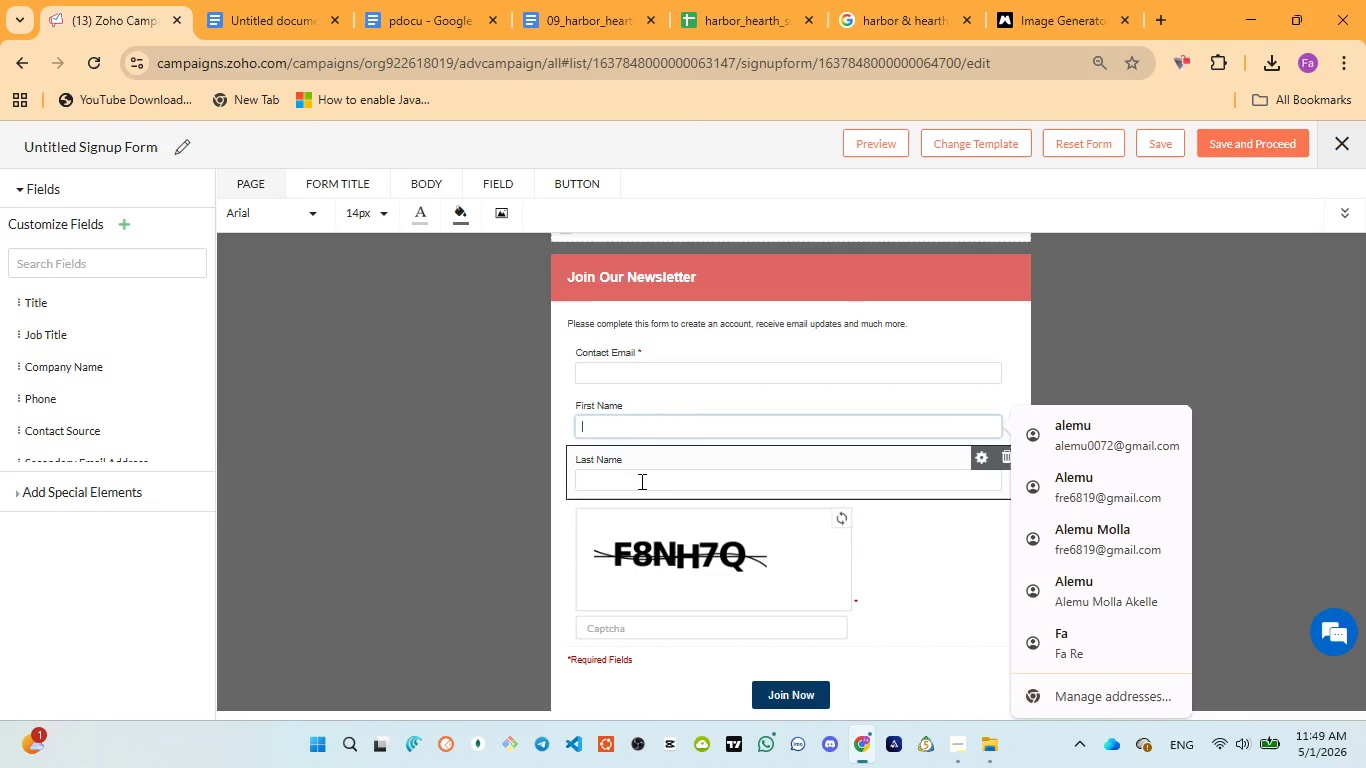 
left_click([640, 481])
 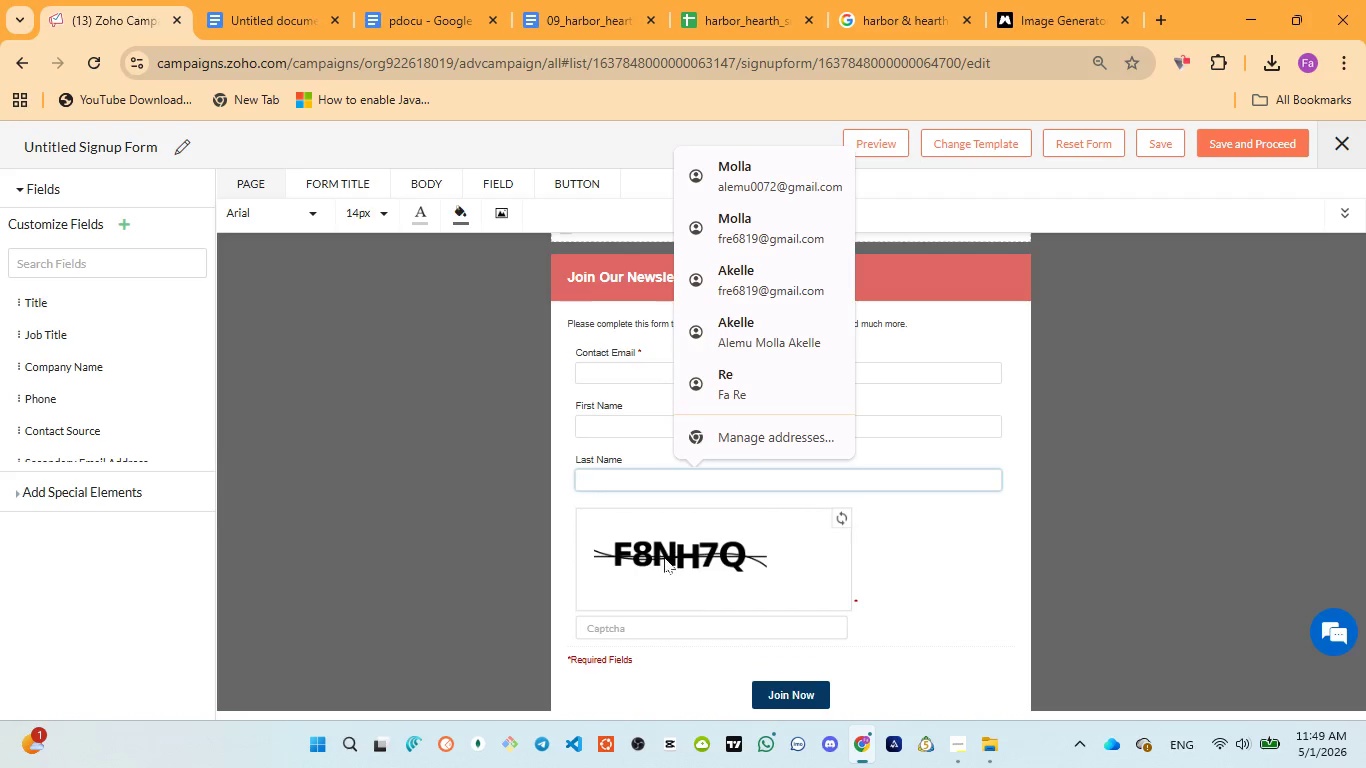 
scroll: coordinate [664, 557], scroll_direction: down, amount: 1.0
 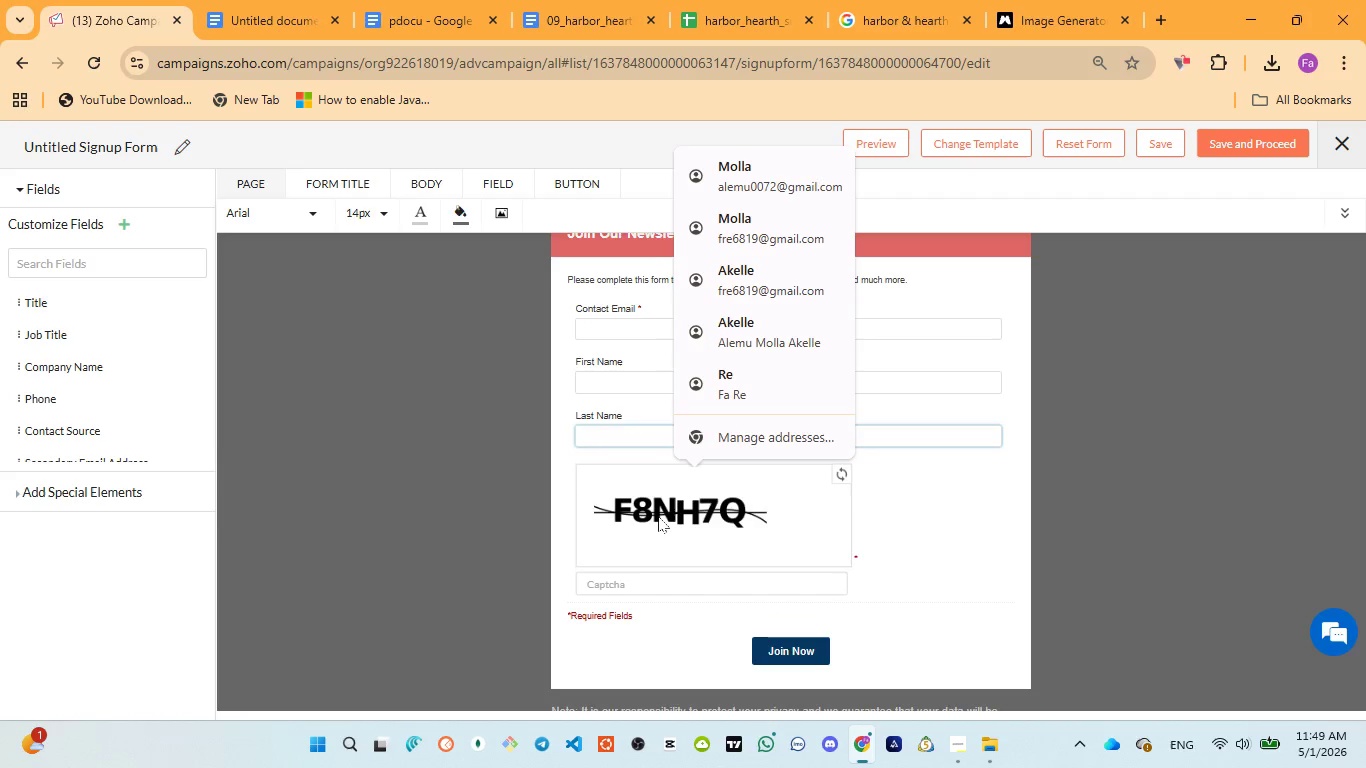 
left_click([658, 516])
 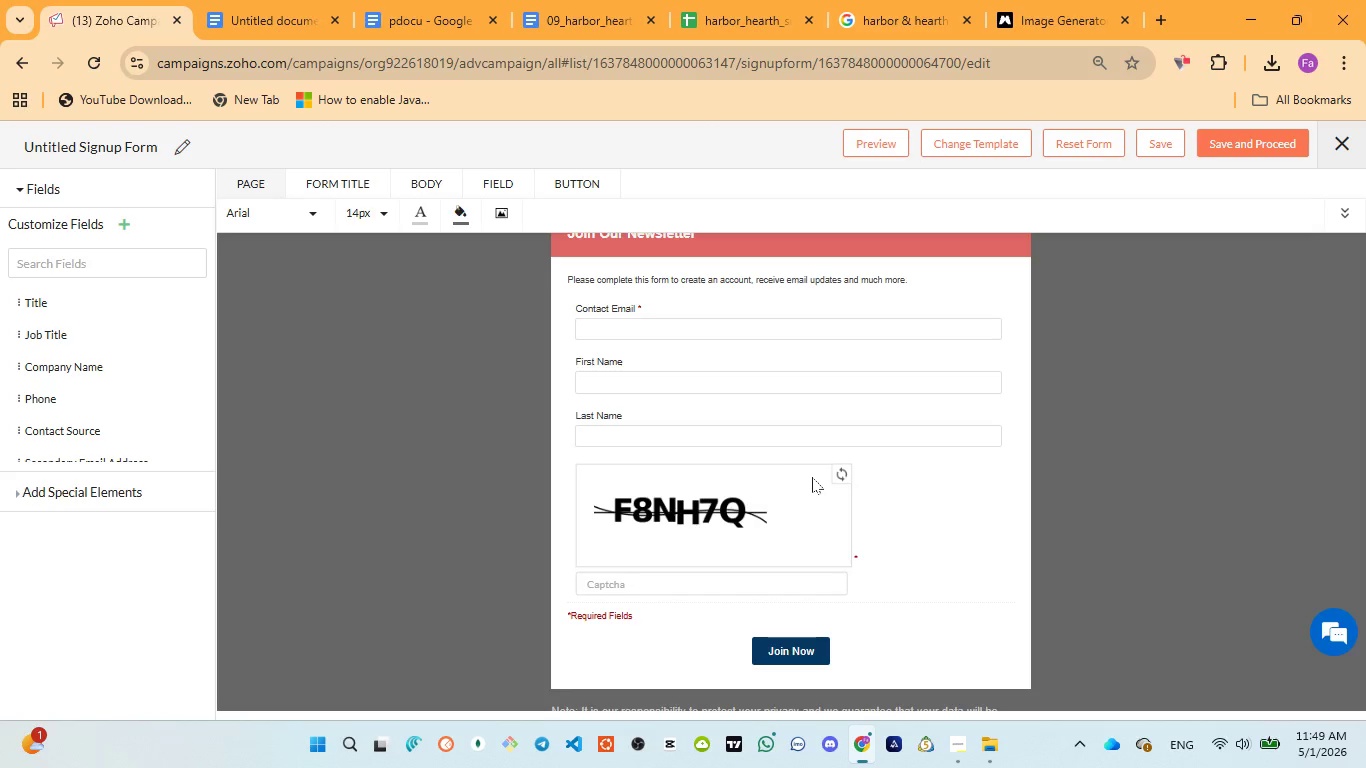 
left_click([834, 513])
 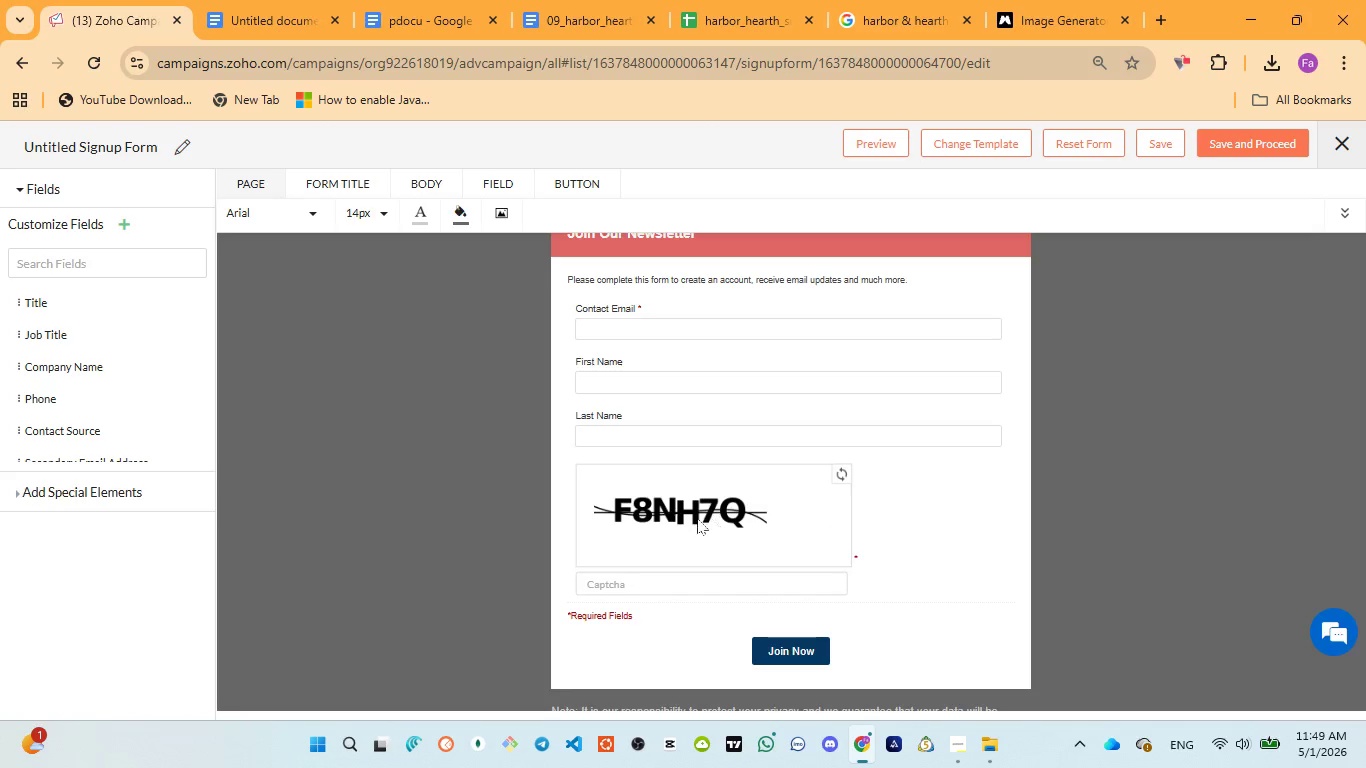 
left_click([688, 517])
 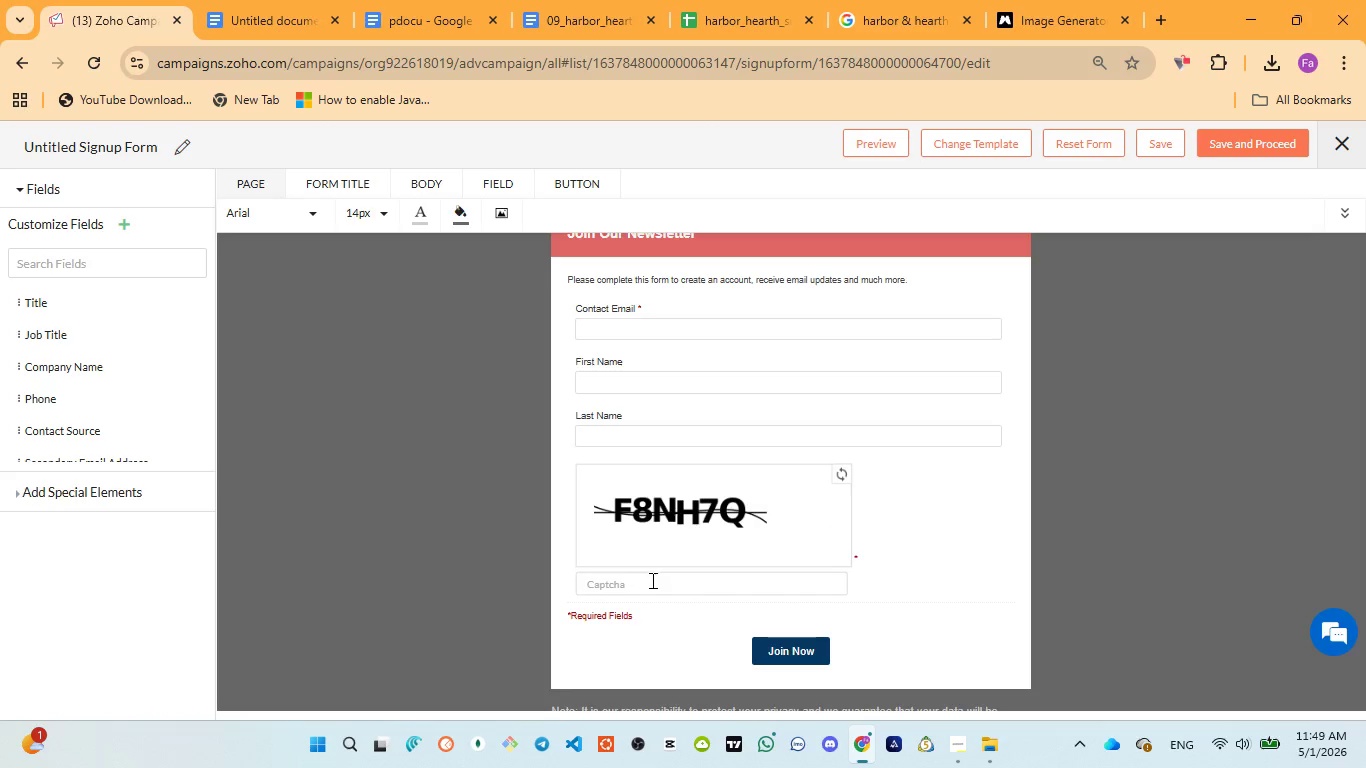 
left_click([650, 582])
 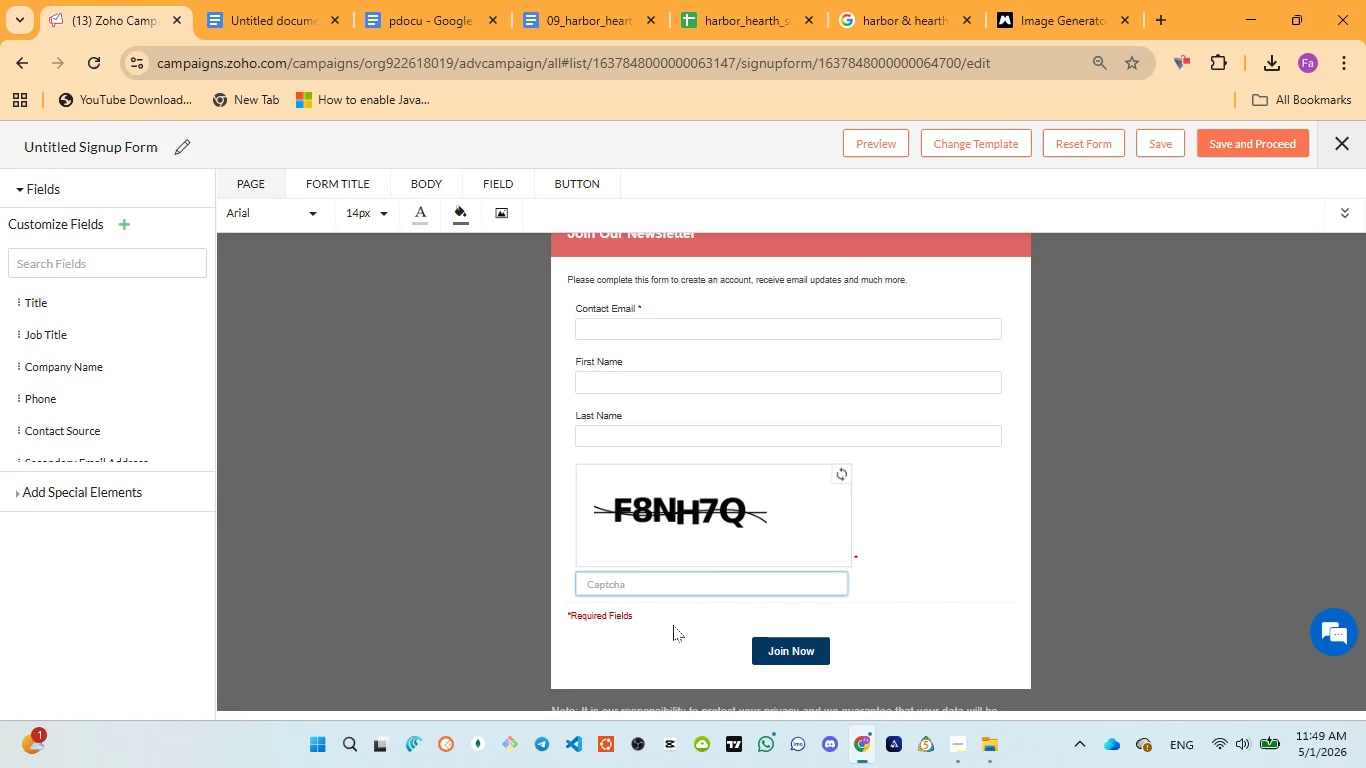 
left_click([603, 613])
 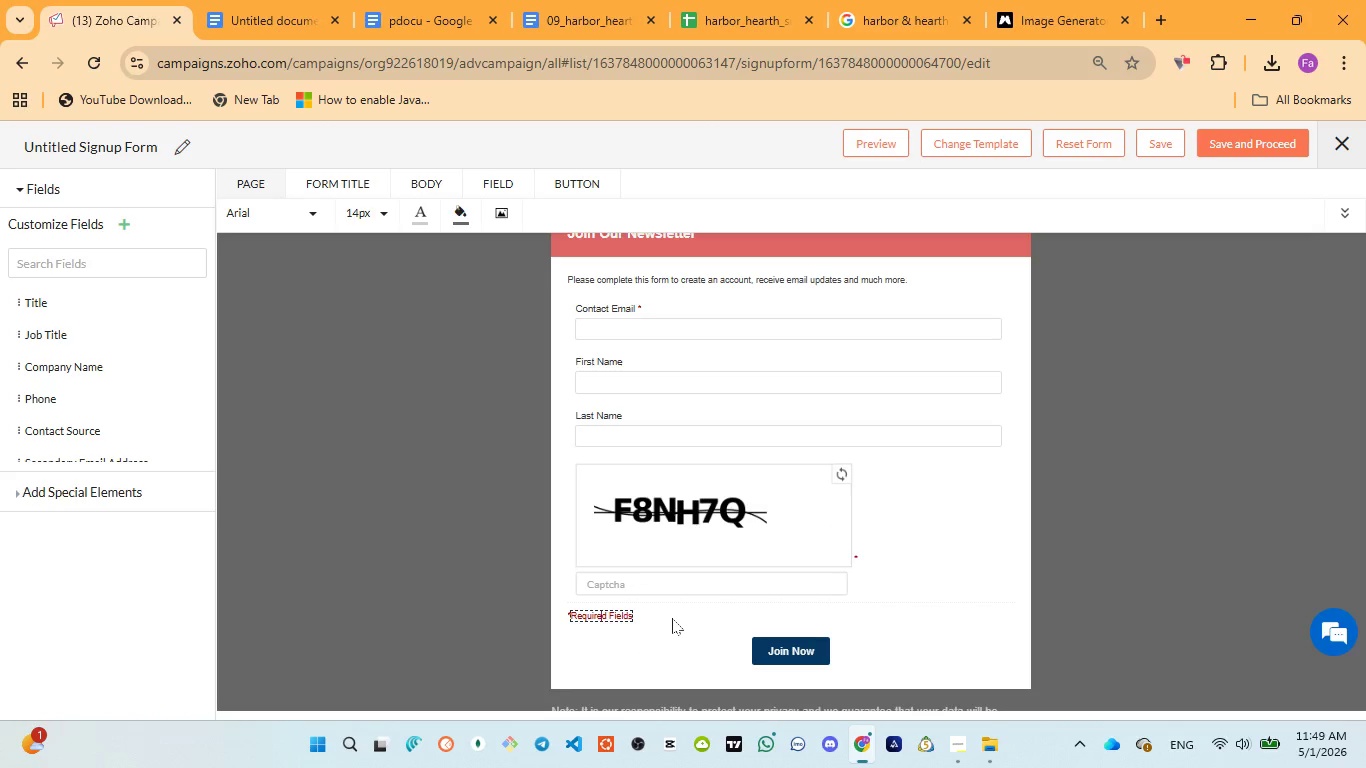 
left_click([674, 617])
 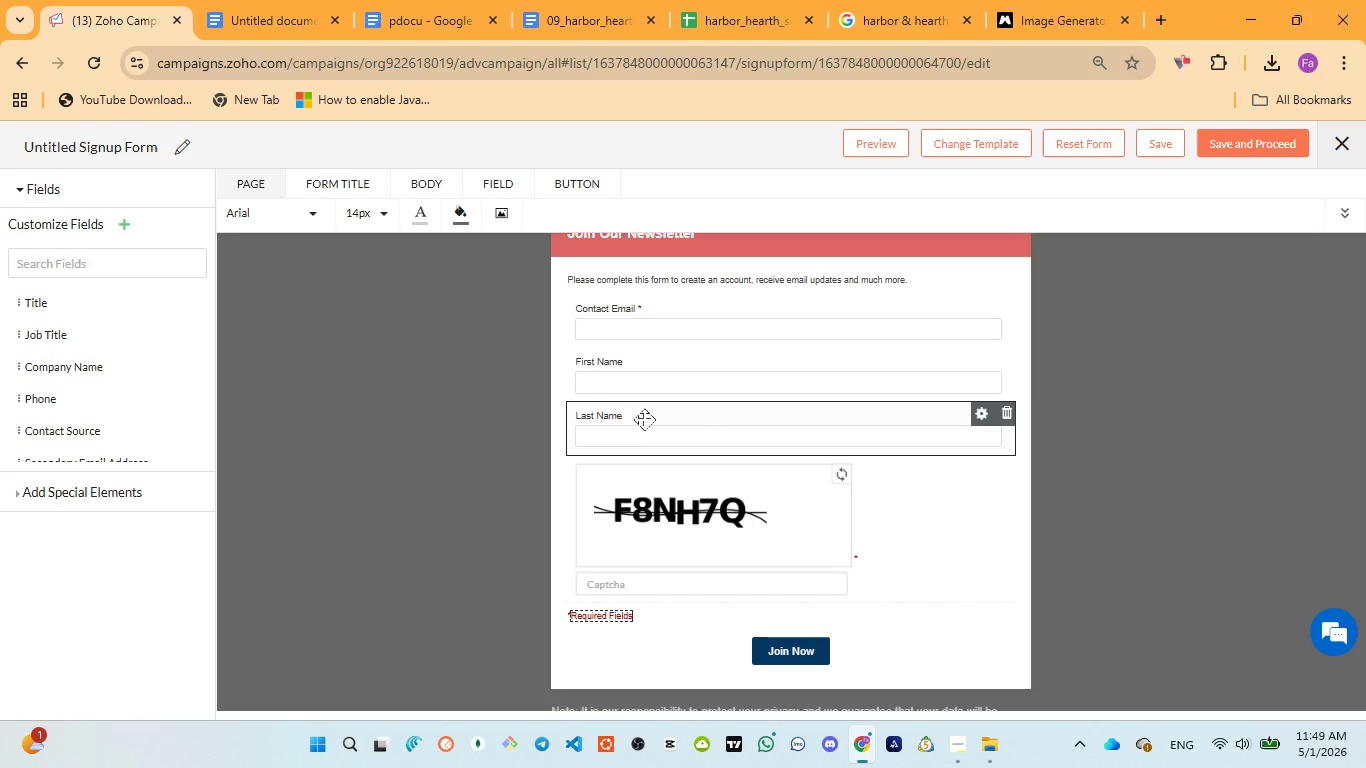 
scroll: coordinate [641, 412], scroll_direction: up, amount: 4.0
 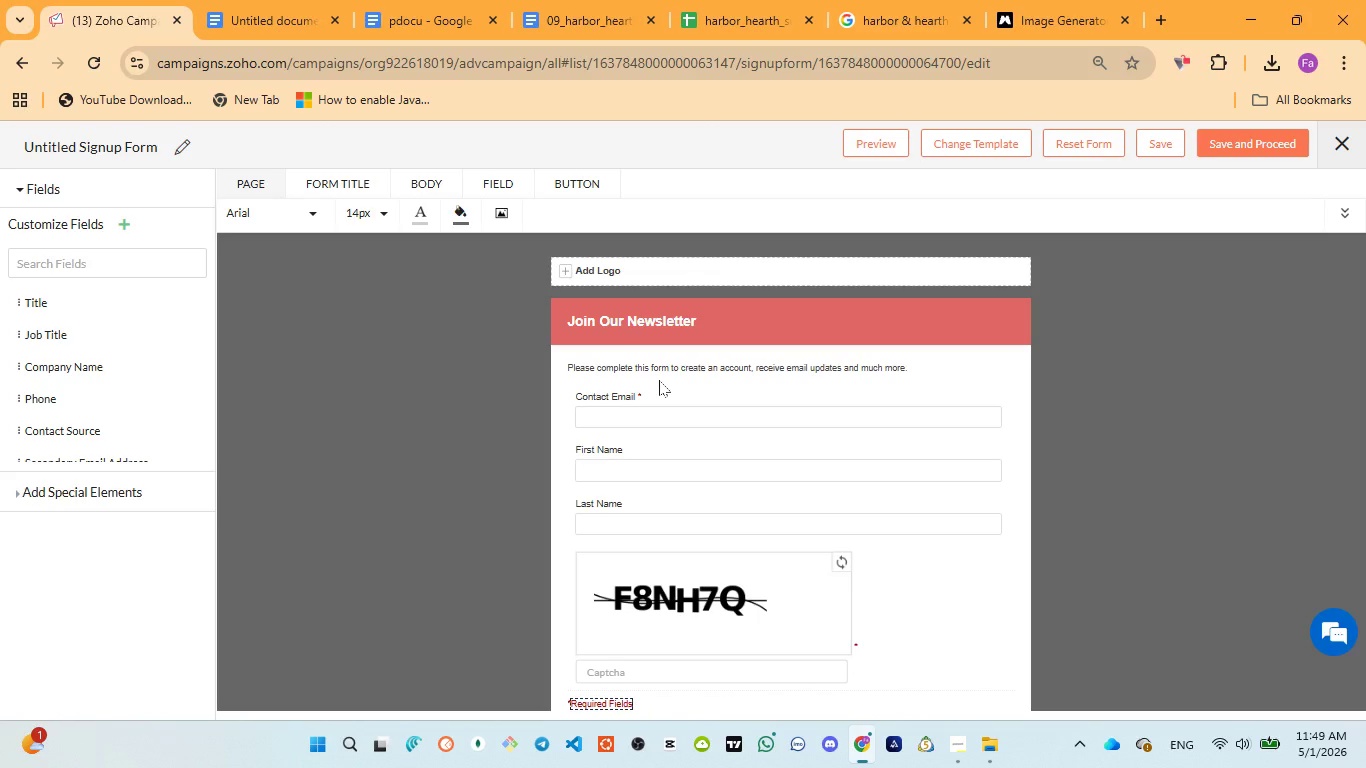 
wait(17.65)
 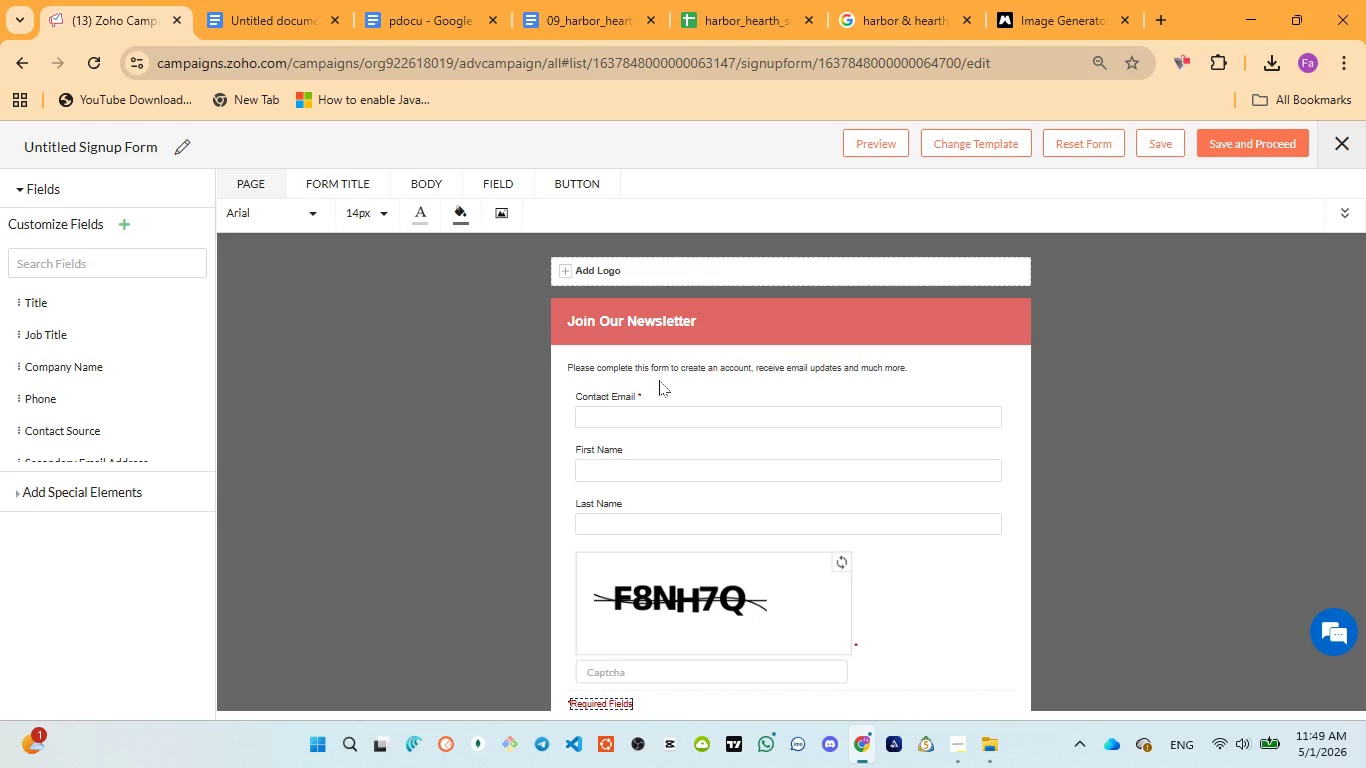 
mouse_move([637, 469])
 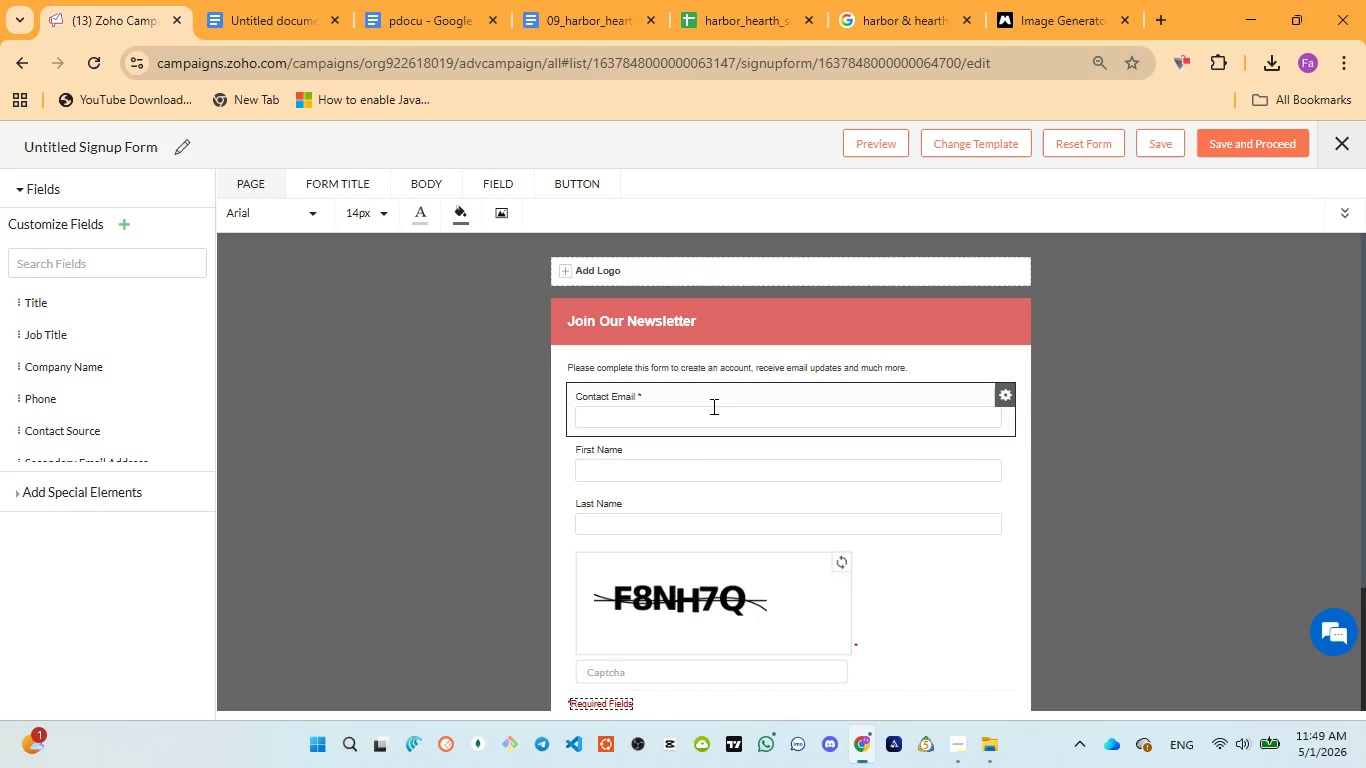 
scroll: coordinate [725, 426], scroll_direction: down, amount: 1.0
 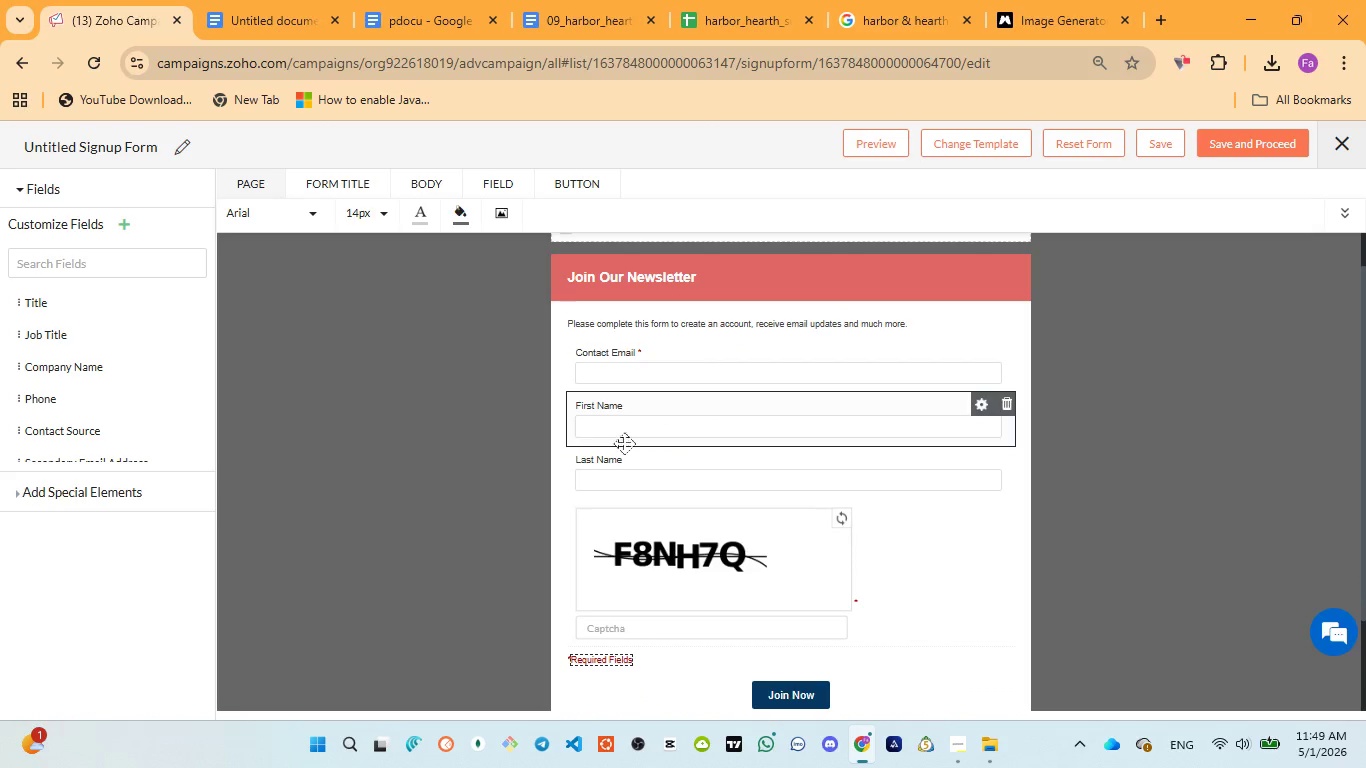 
left_click([629, 459])
 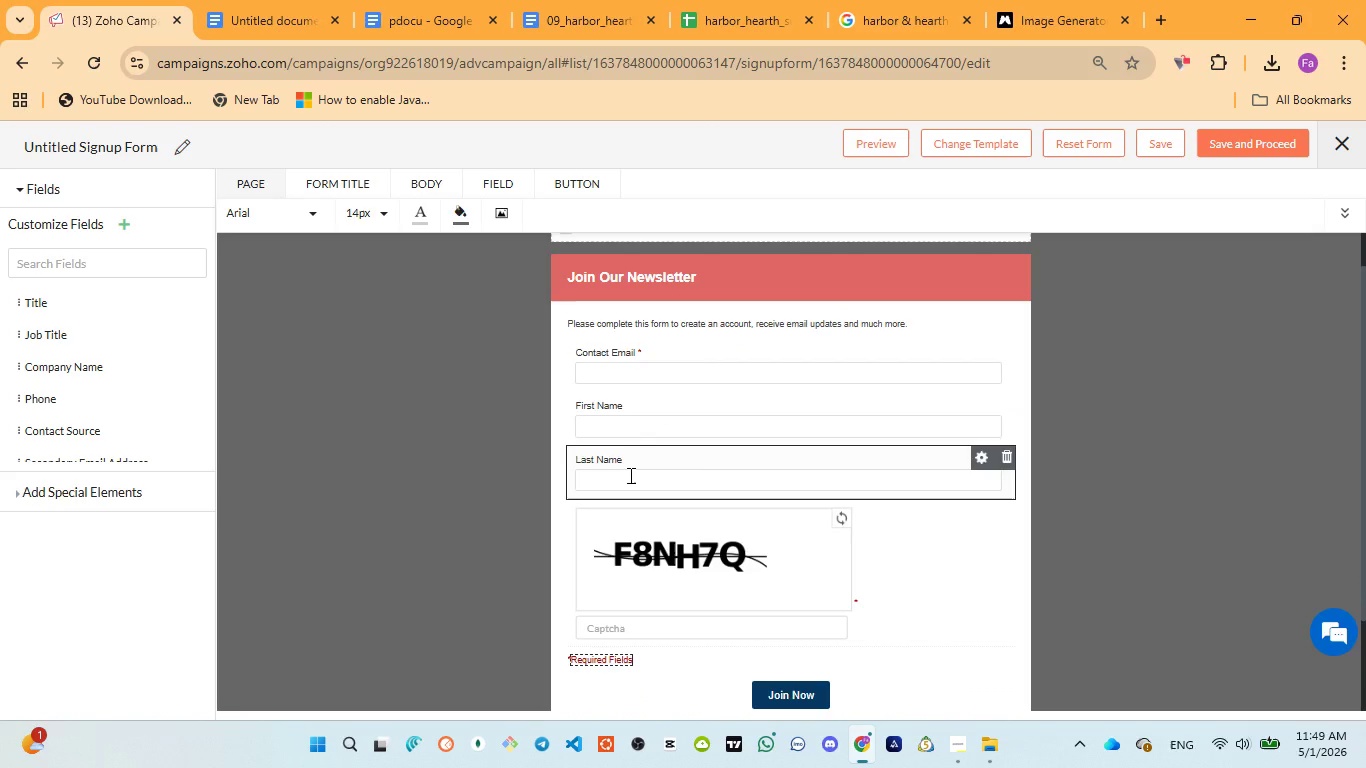 
left_click([629, 475])
 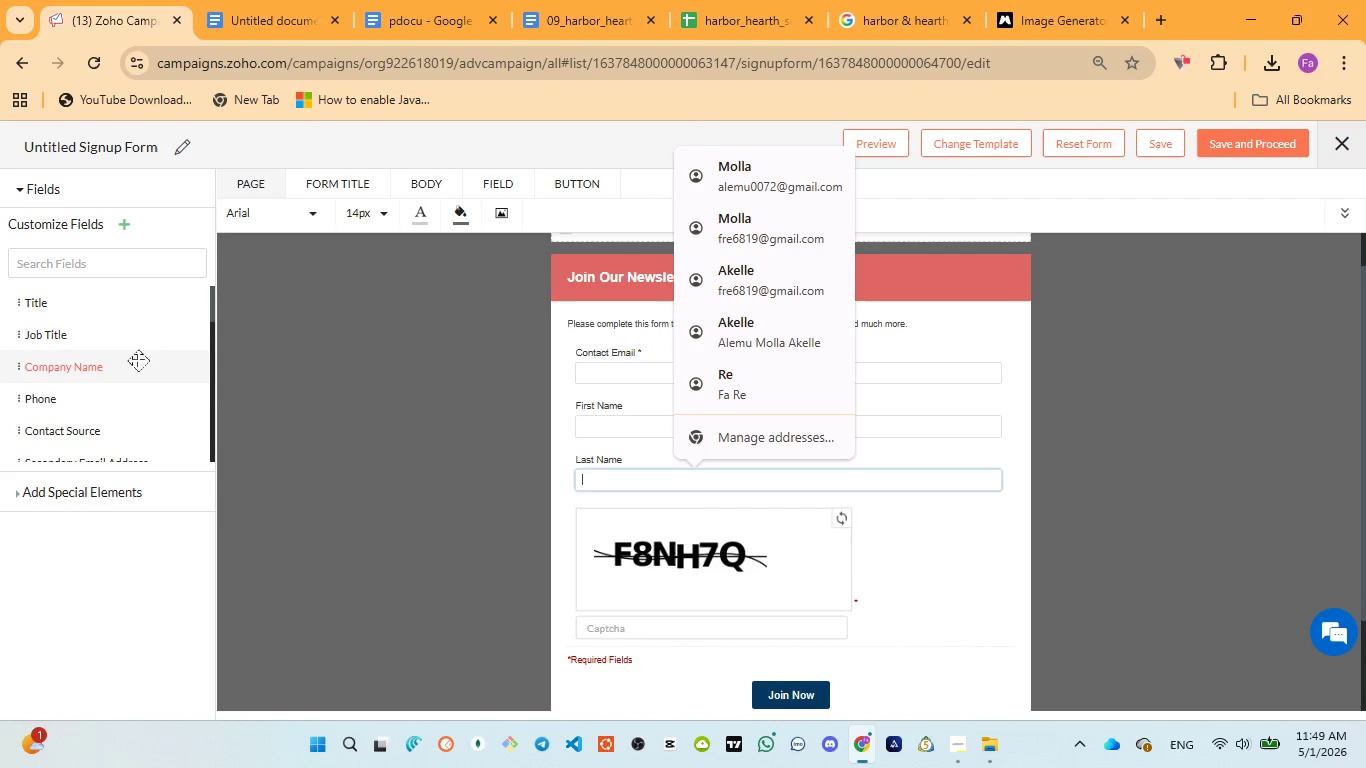 
scroll: coordinate [116, 432], scroll_direction: down, amount: 6.0
 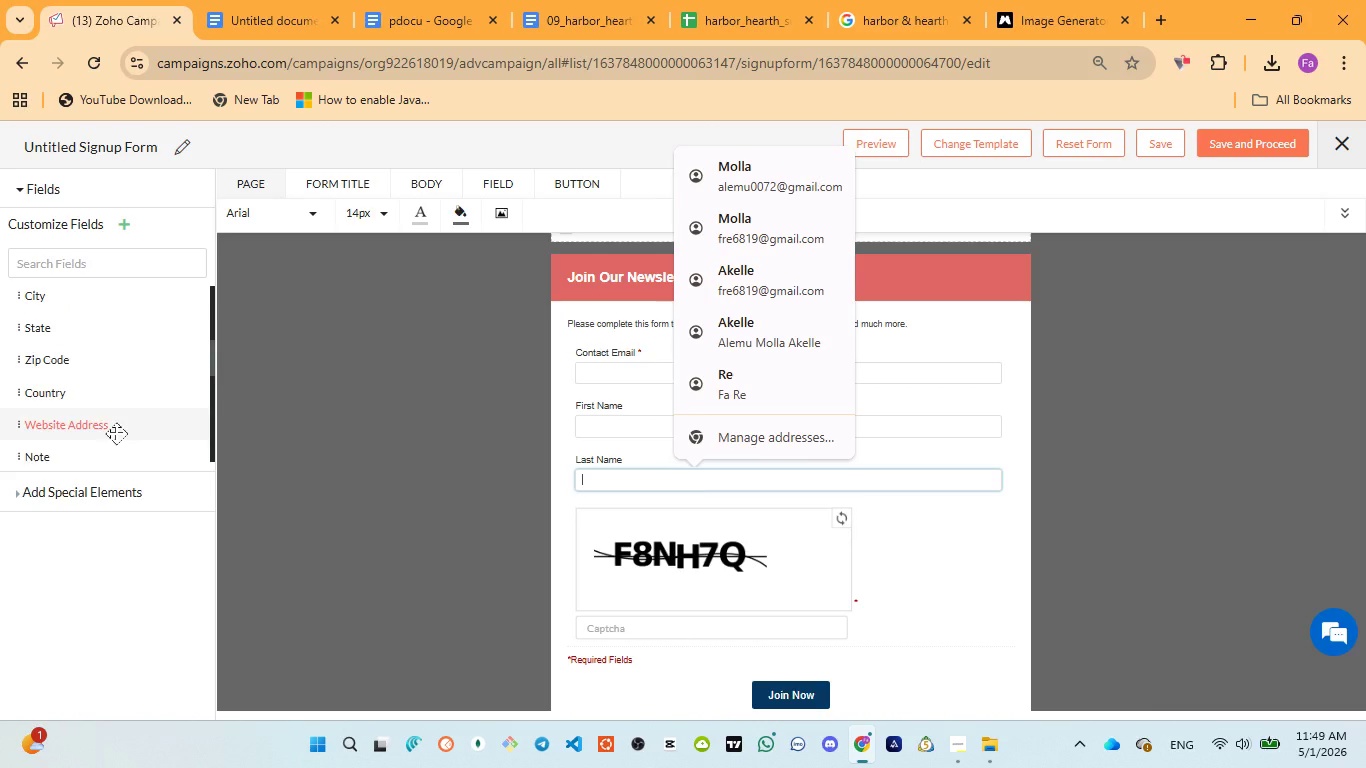 
scroll: coordinate [136, 409], scroll_direction: down, amount: 6.0
 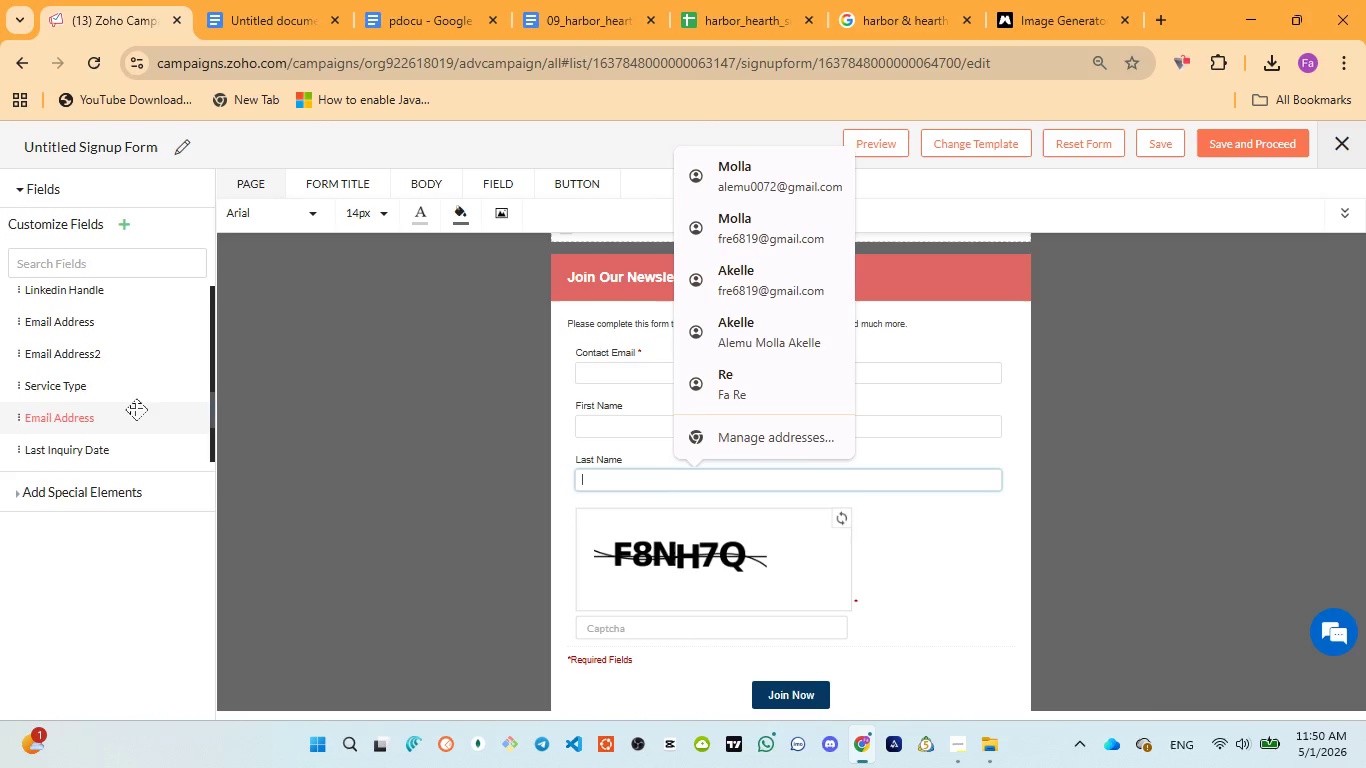 
scroll: coordinate [136, 409], scroll_direction: down, amount: 2.0
 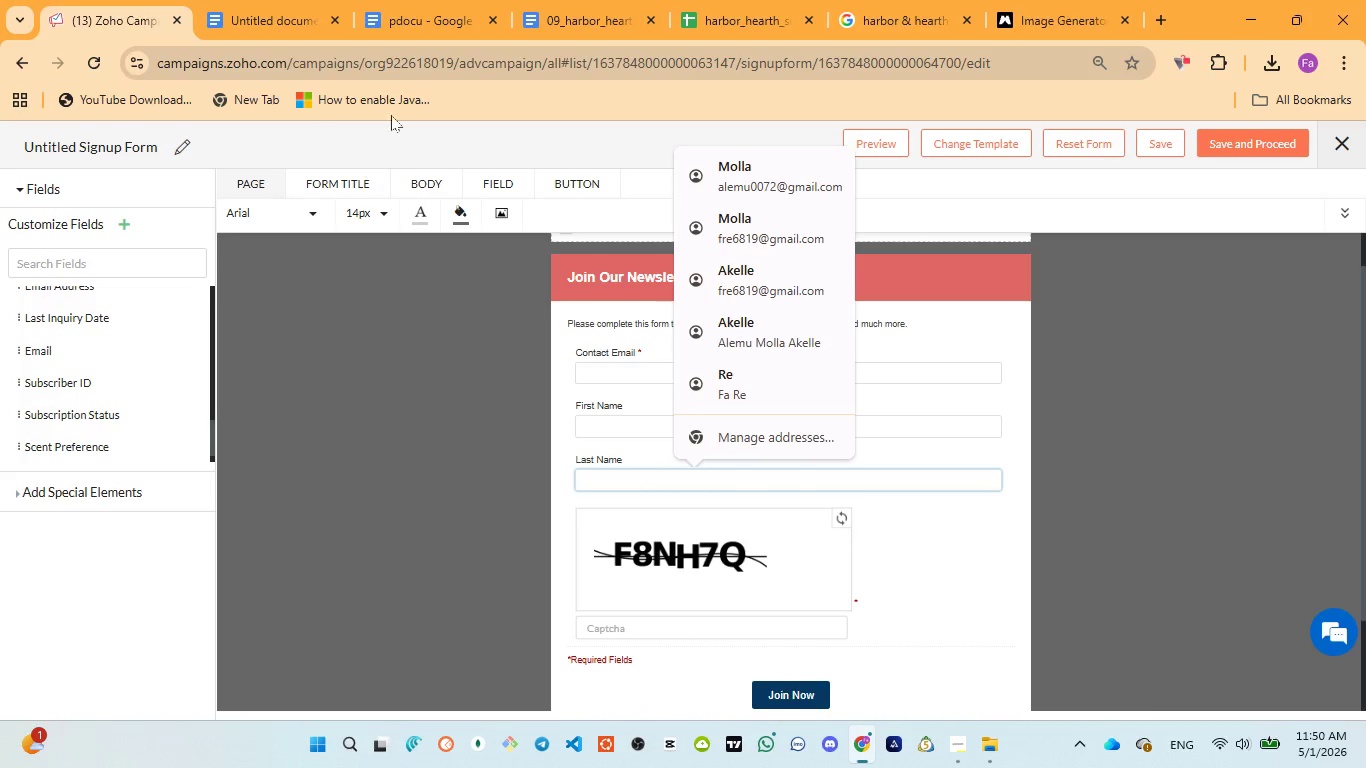 
left_click([443, 25])
 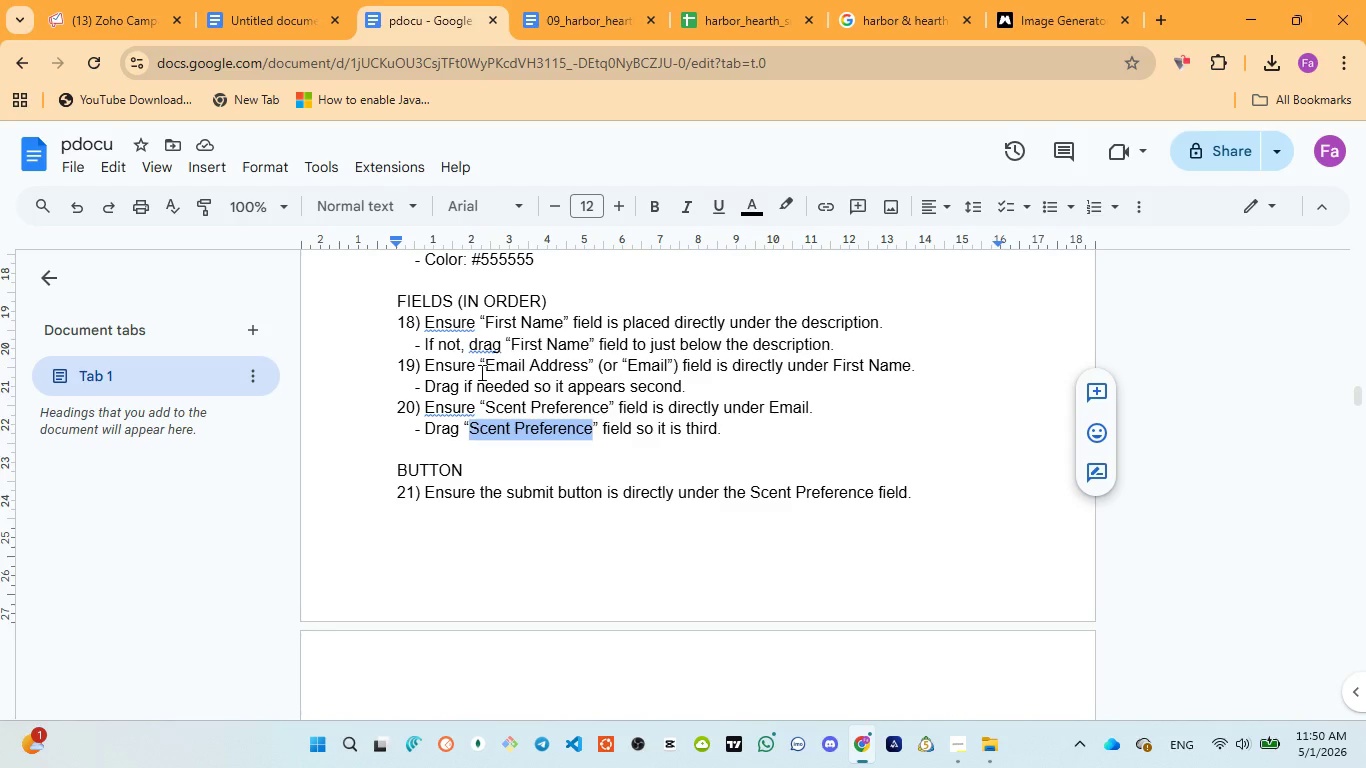 
wait(7.02)
 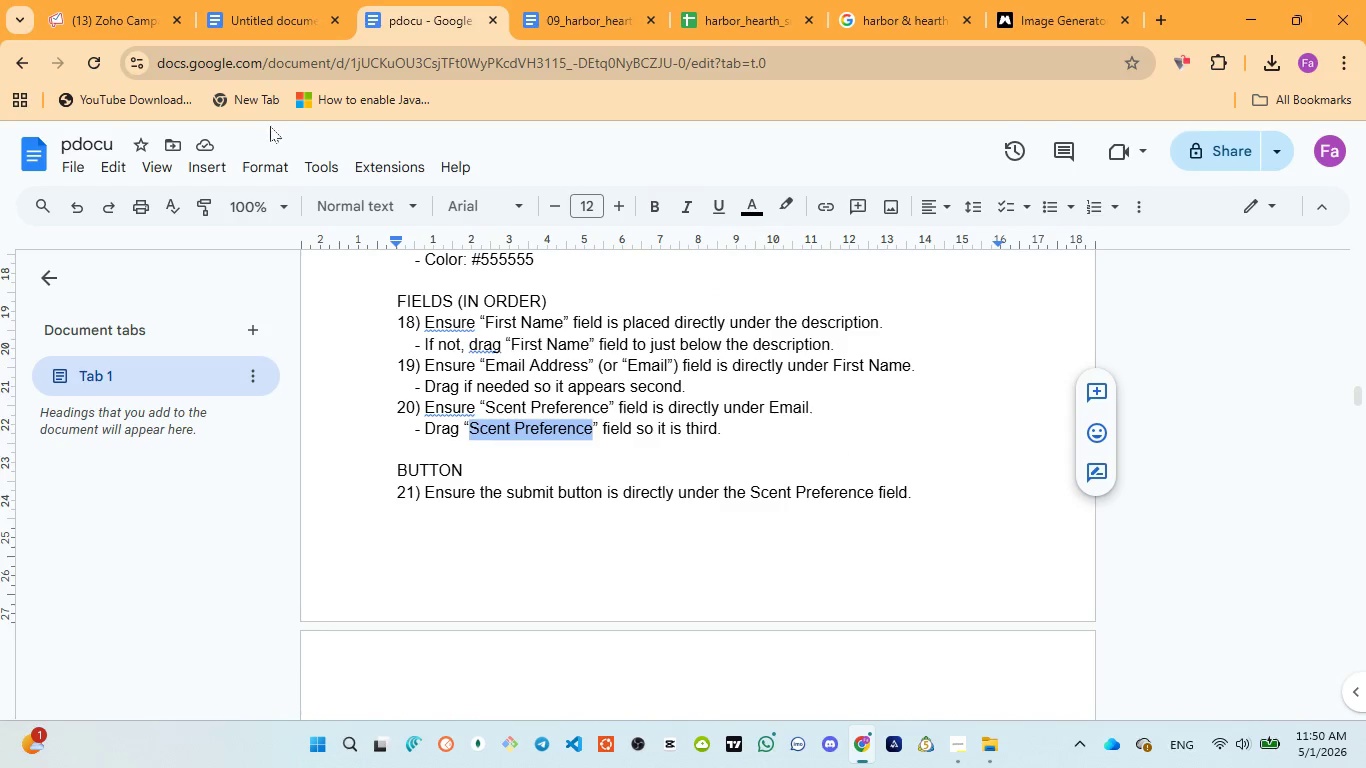 
left_click([102, 21])
 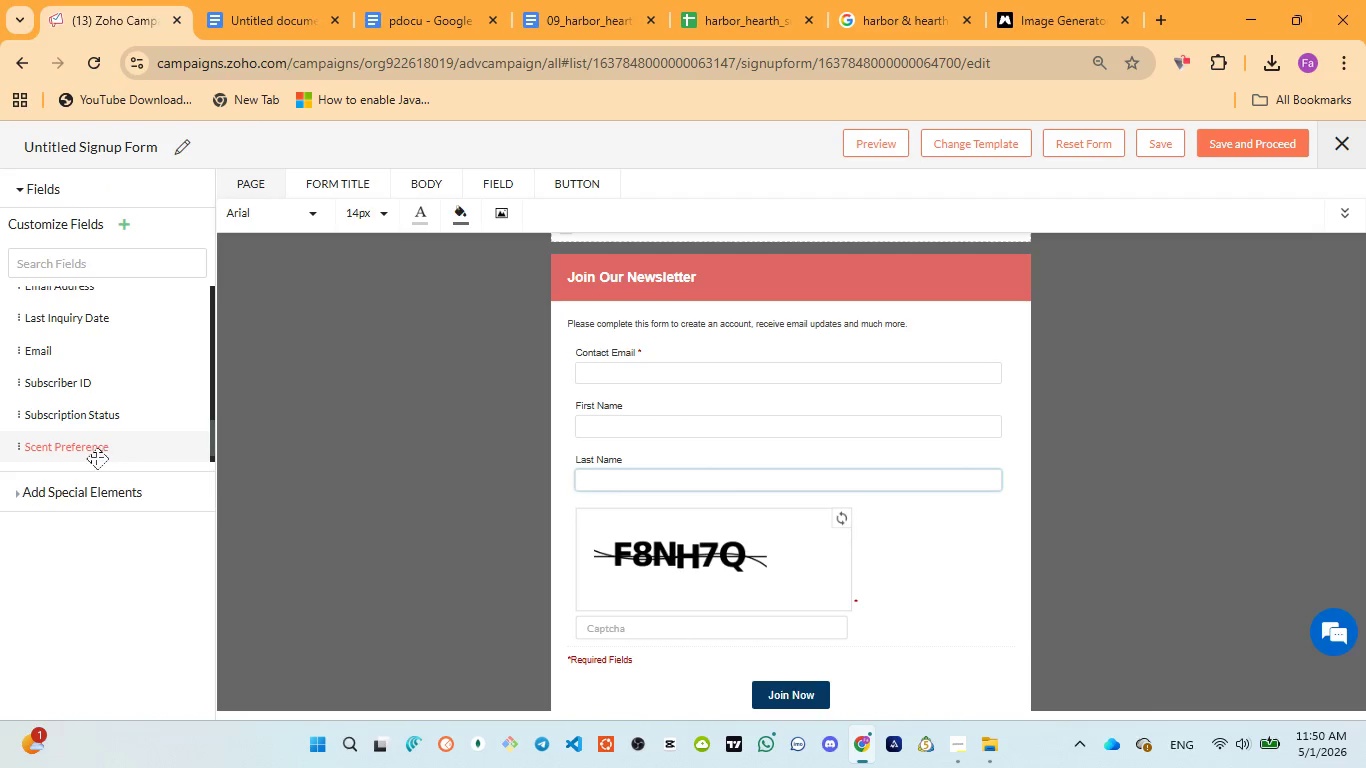 
left_click([84, 454])
 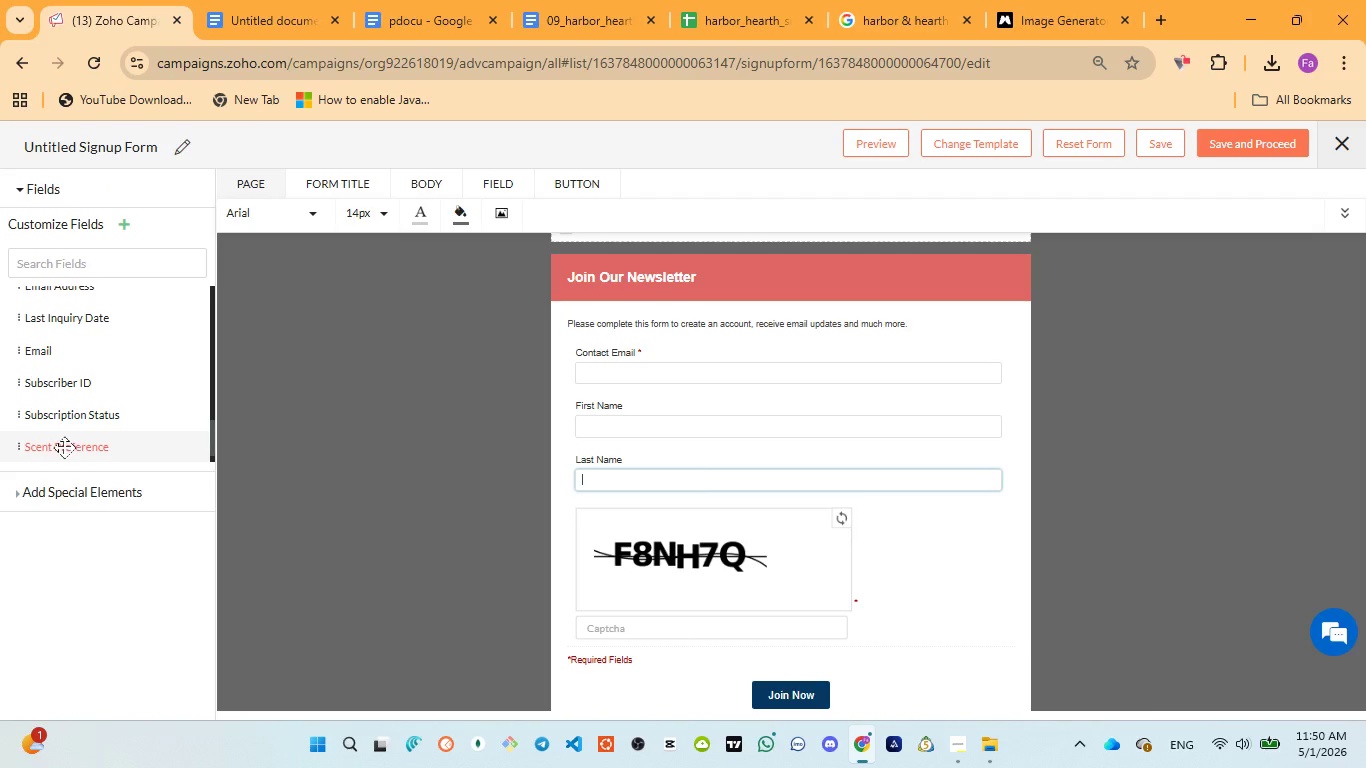 
left_click_drag(start_coordinate=[64, 447], to_coordinate=[654, 509])
 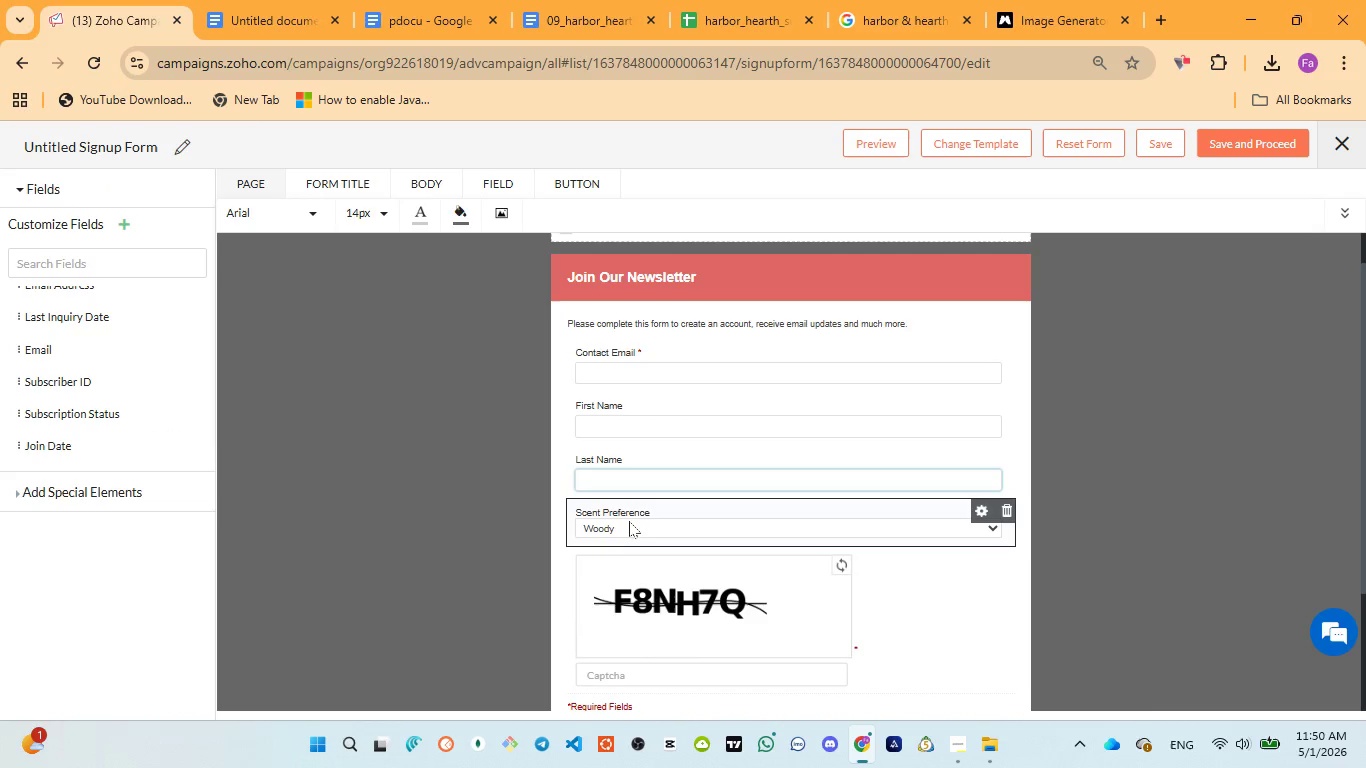 
left_click([619, 530])
 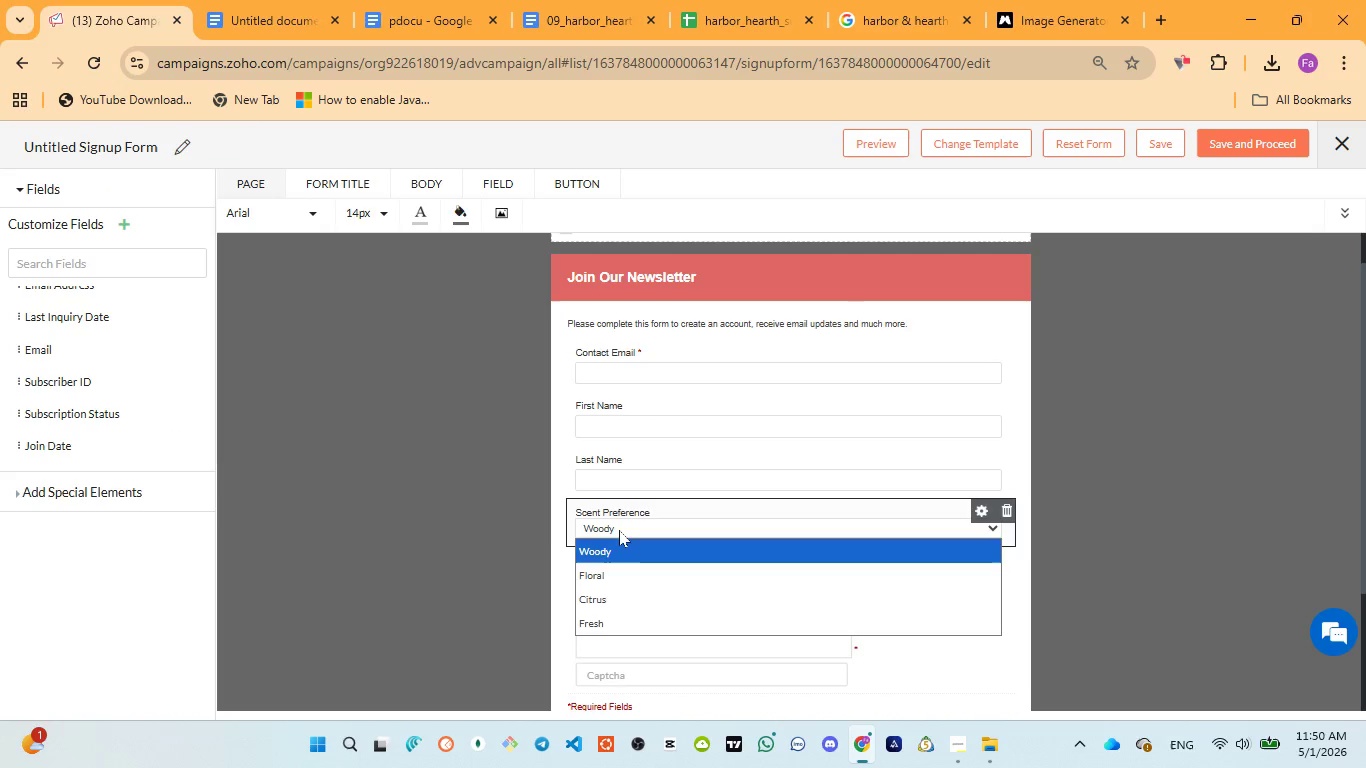 
left_click([619, 530])
 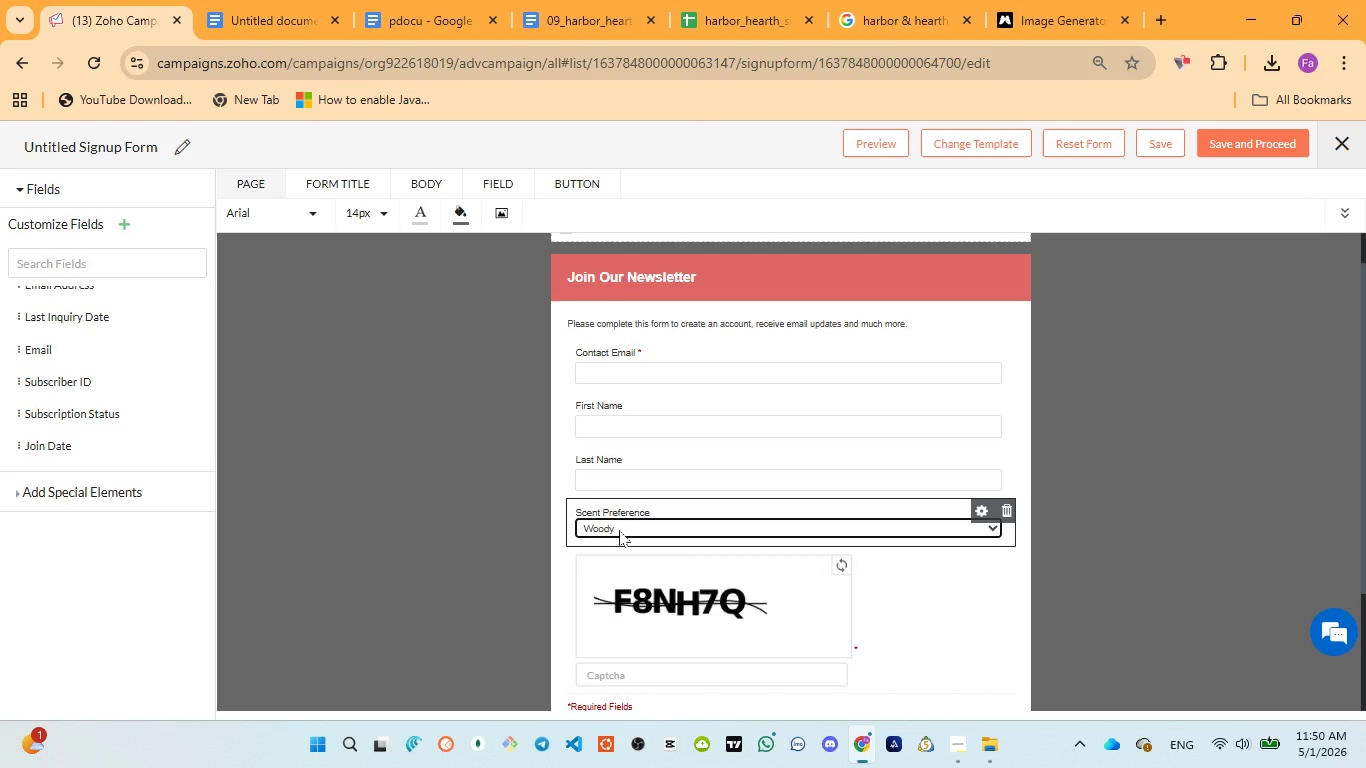 
left_click([619, 530])
 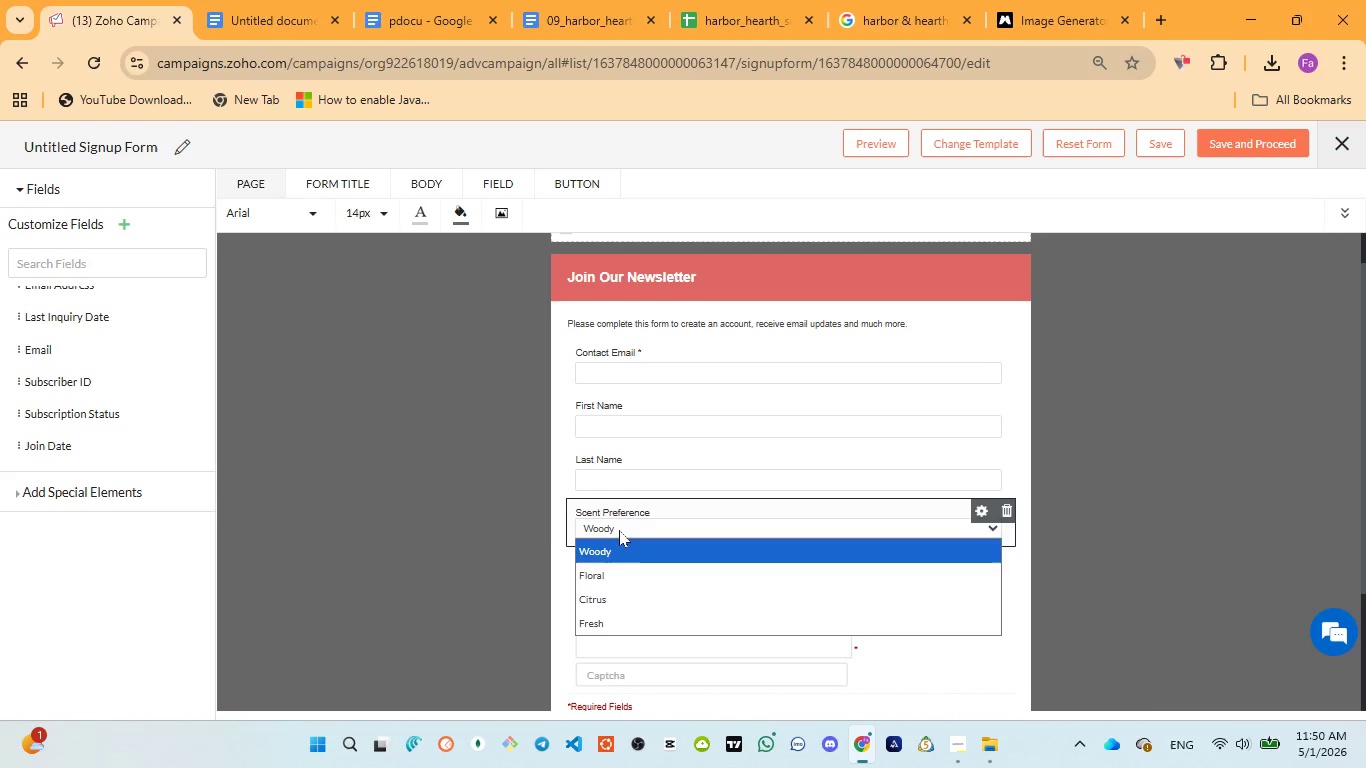 
left_click([619, 530])
 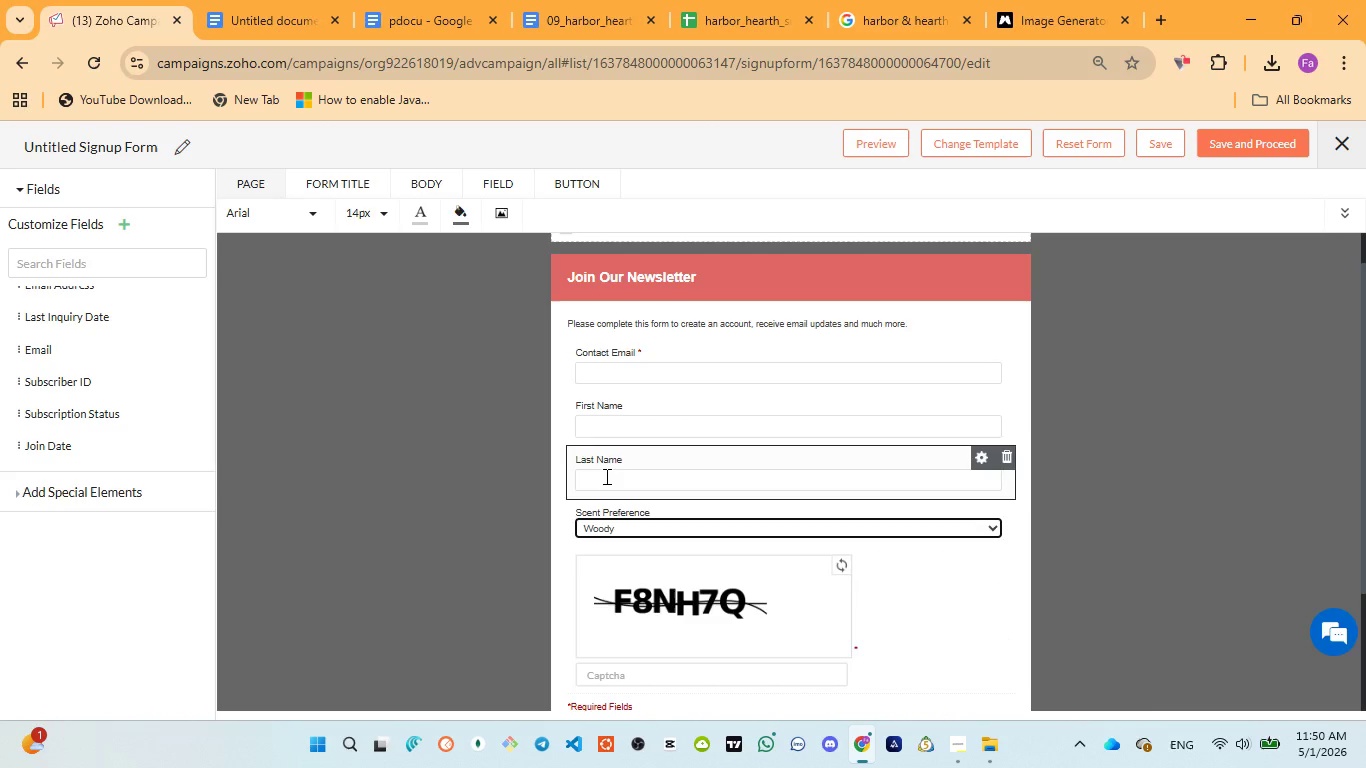 
left_click([605, 476])
 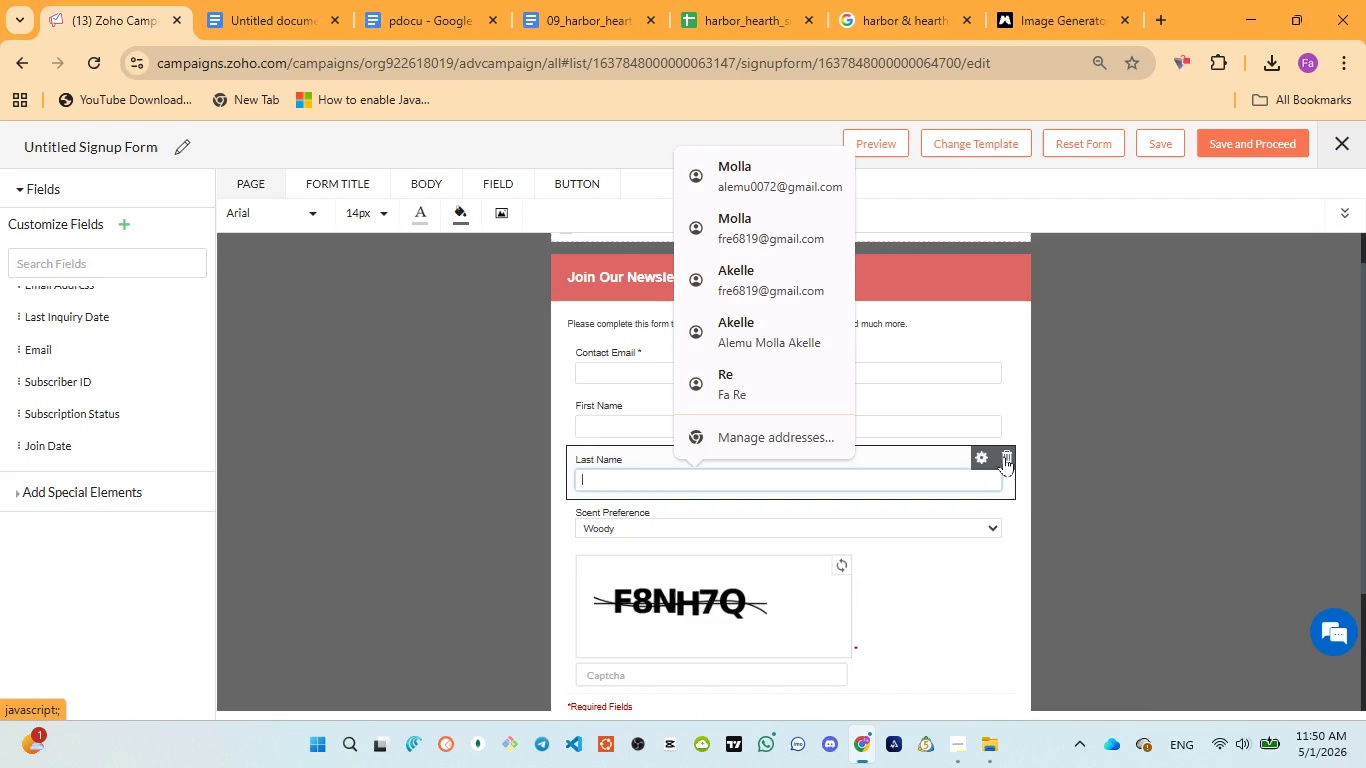 
wait(8.28)
 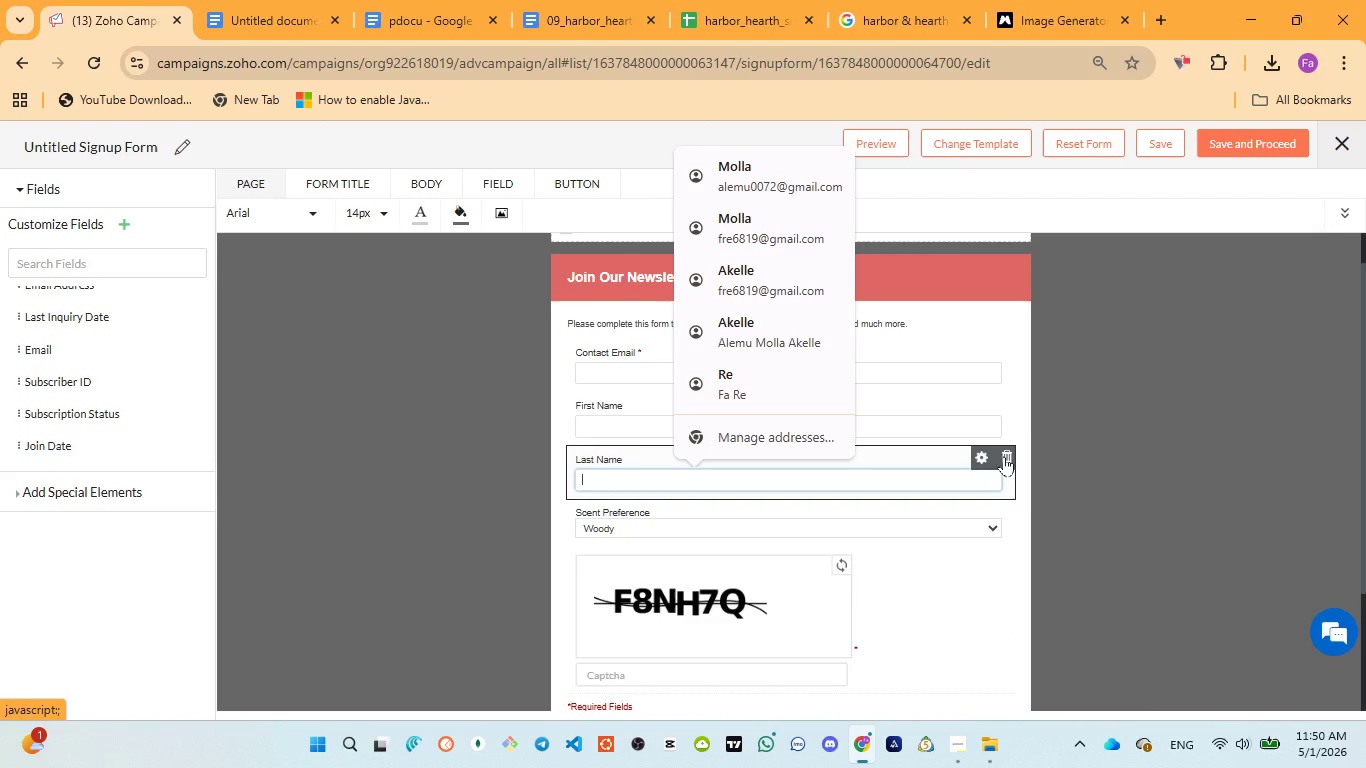 
left_click([1004, 456])
 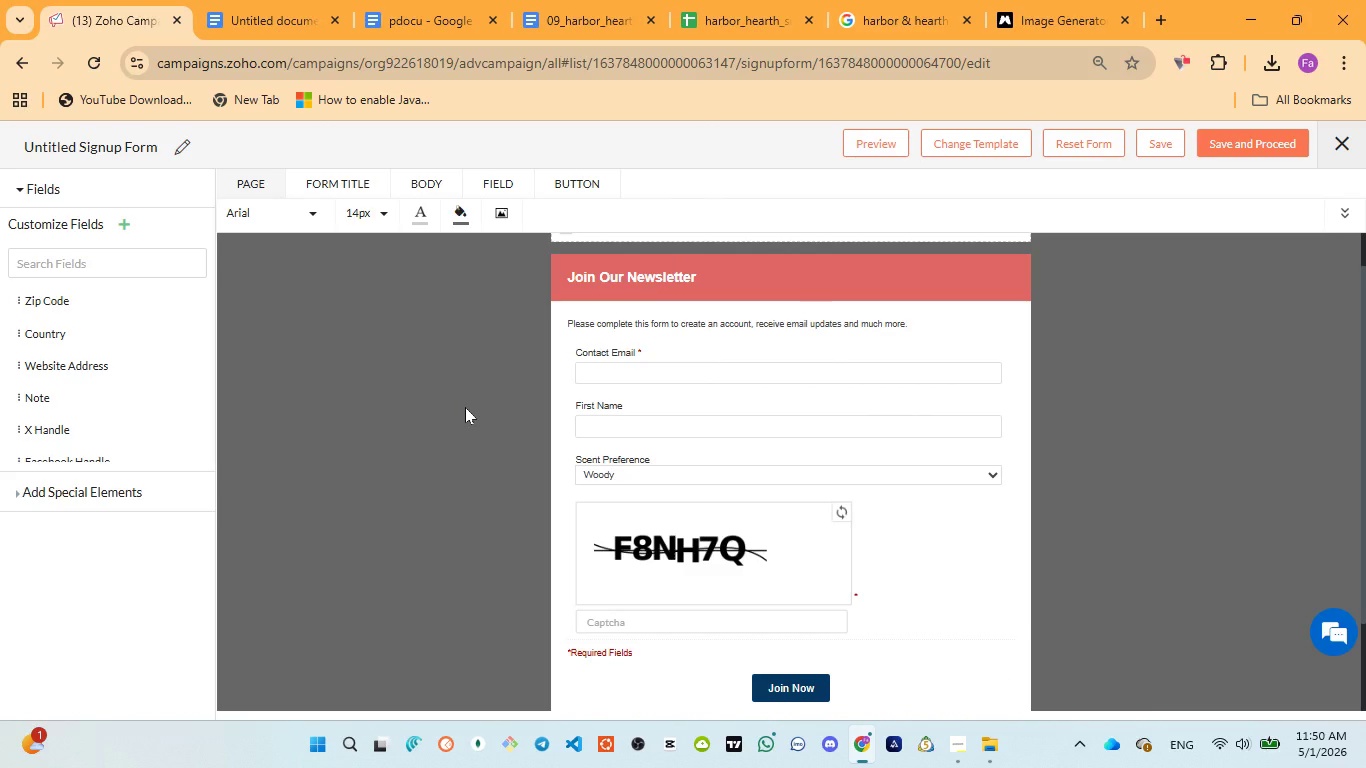 
scroll: coordinate [476, 420], scroll_direction: down, amount: 2.0
 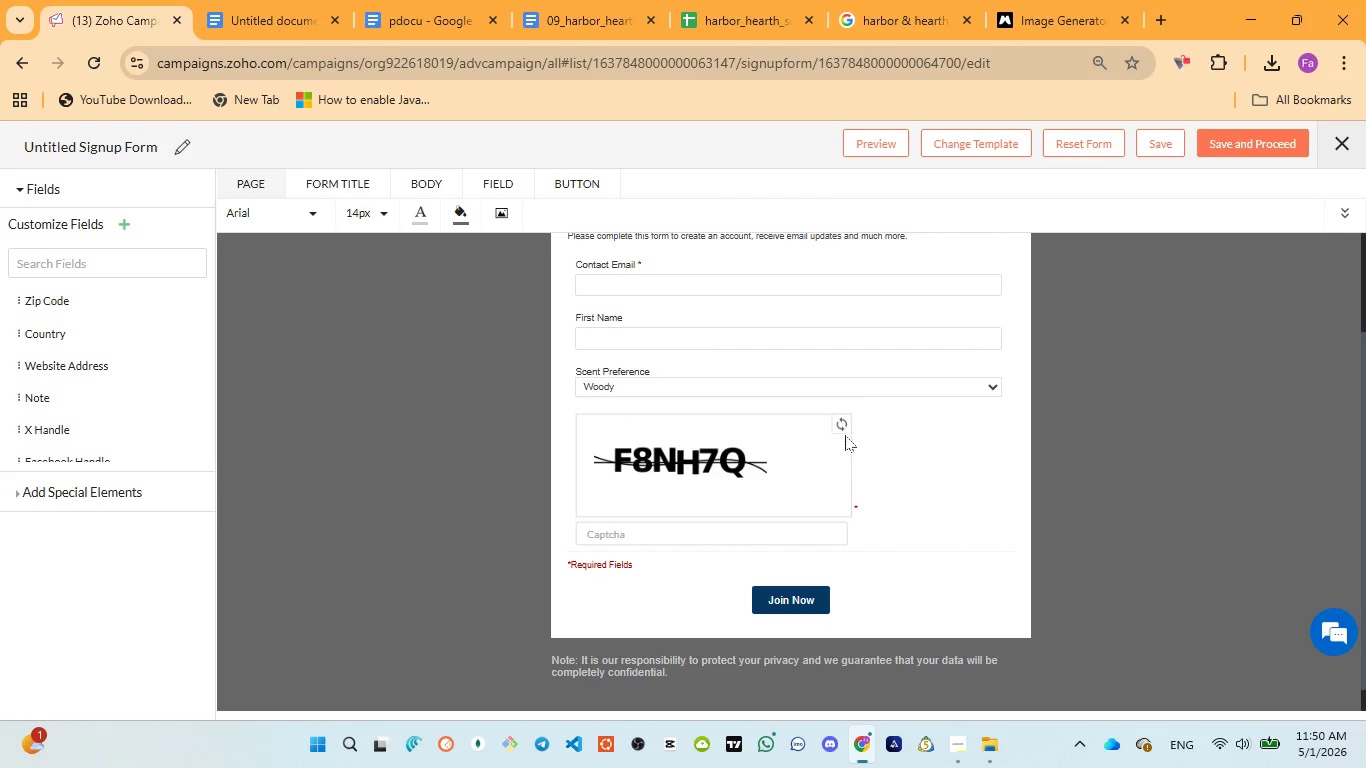 
left_click([846, 425])
 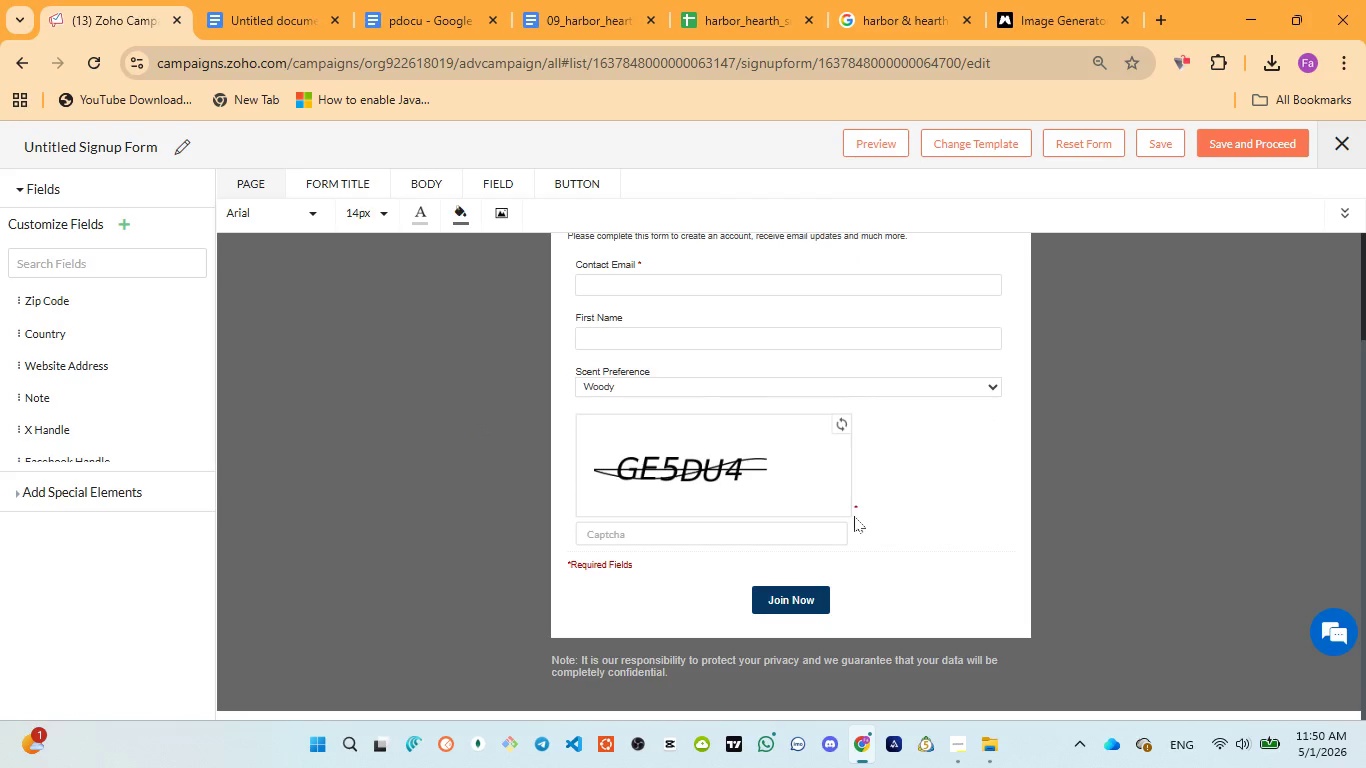 
left_click([837, 416])
 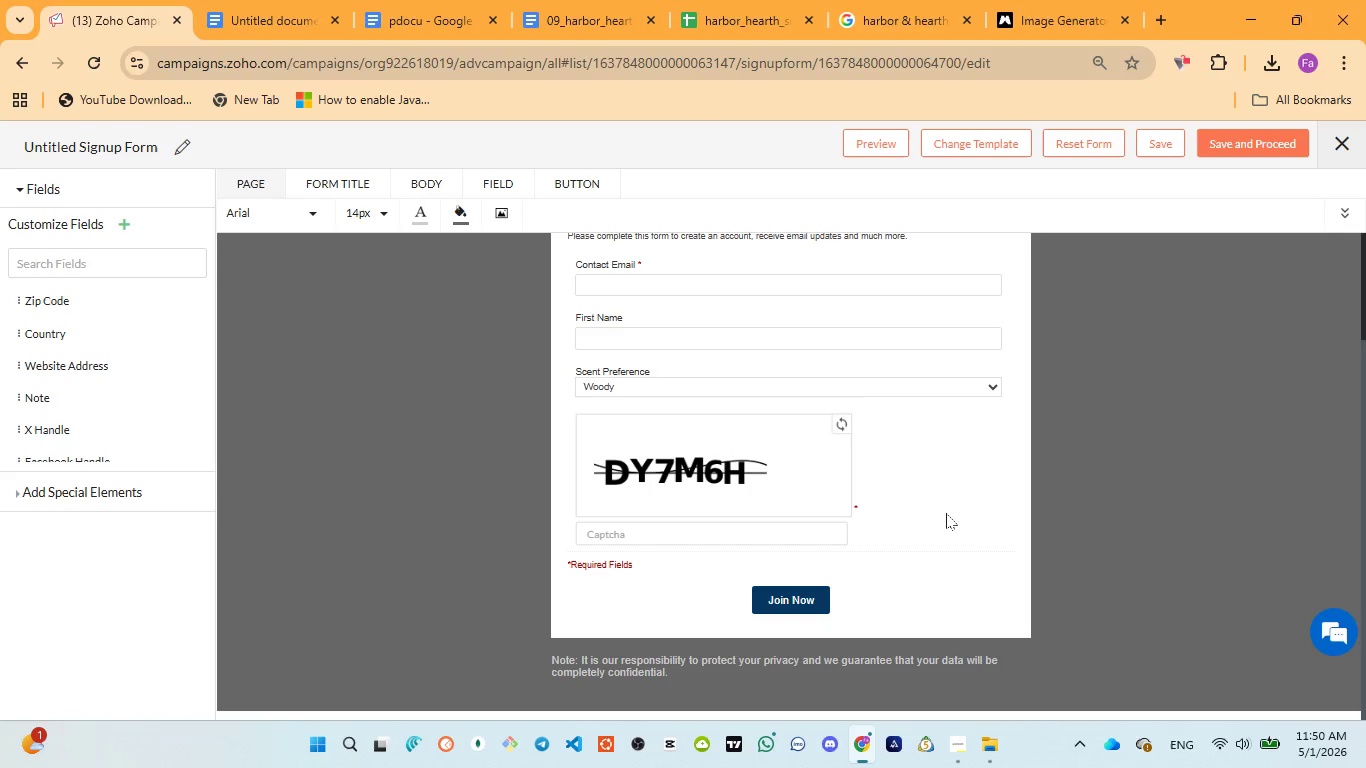 
scroll: coordinate [979, 504], scroll_direction: up, amount: 2.0
 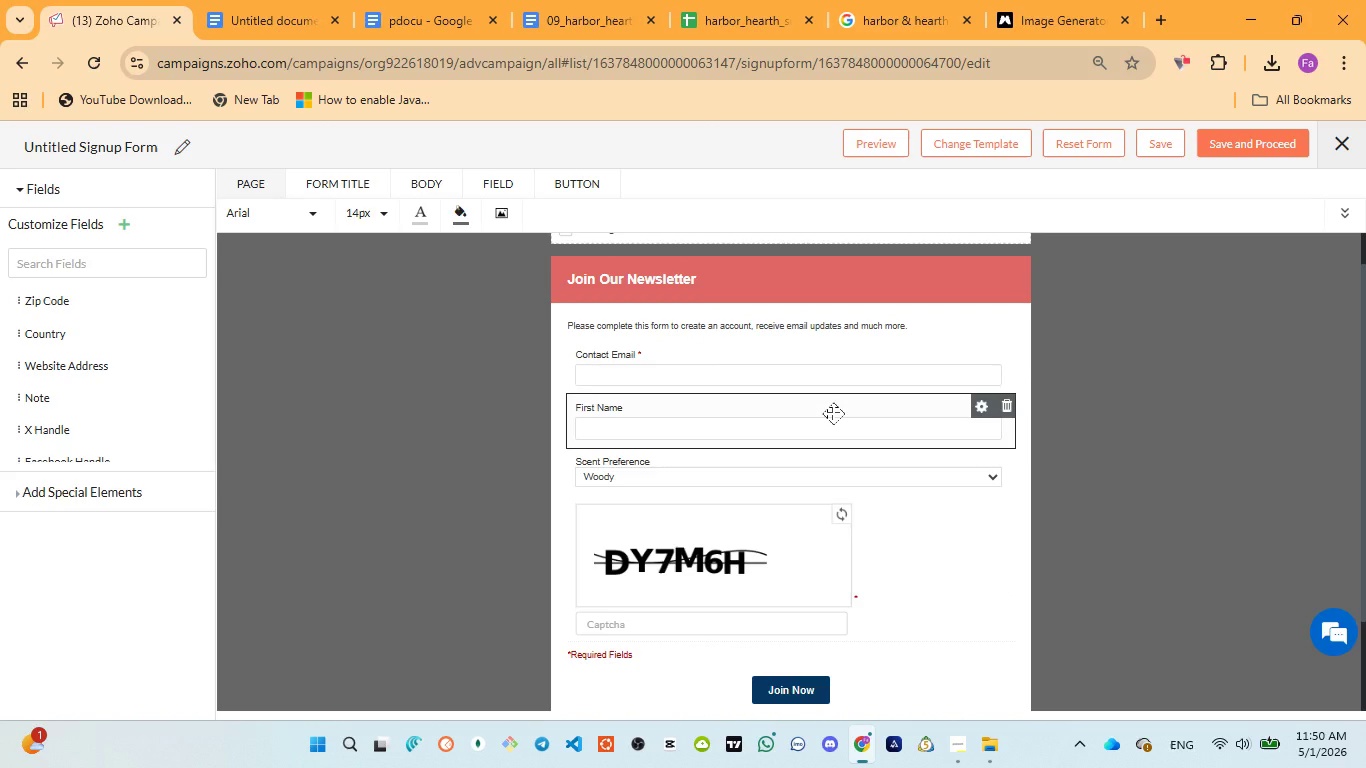 
wait(11.79)
 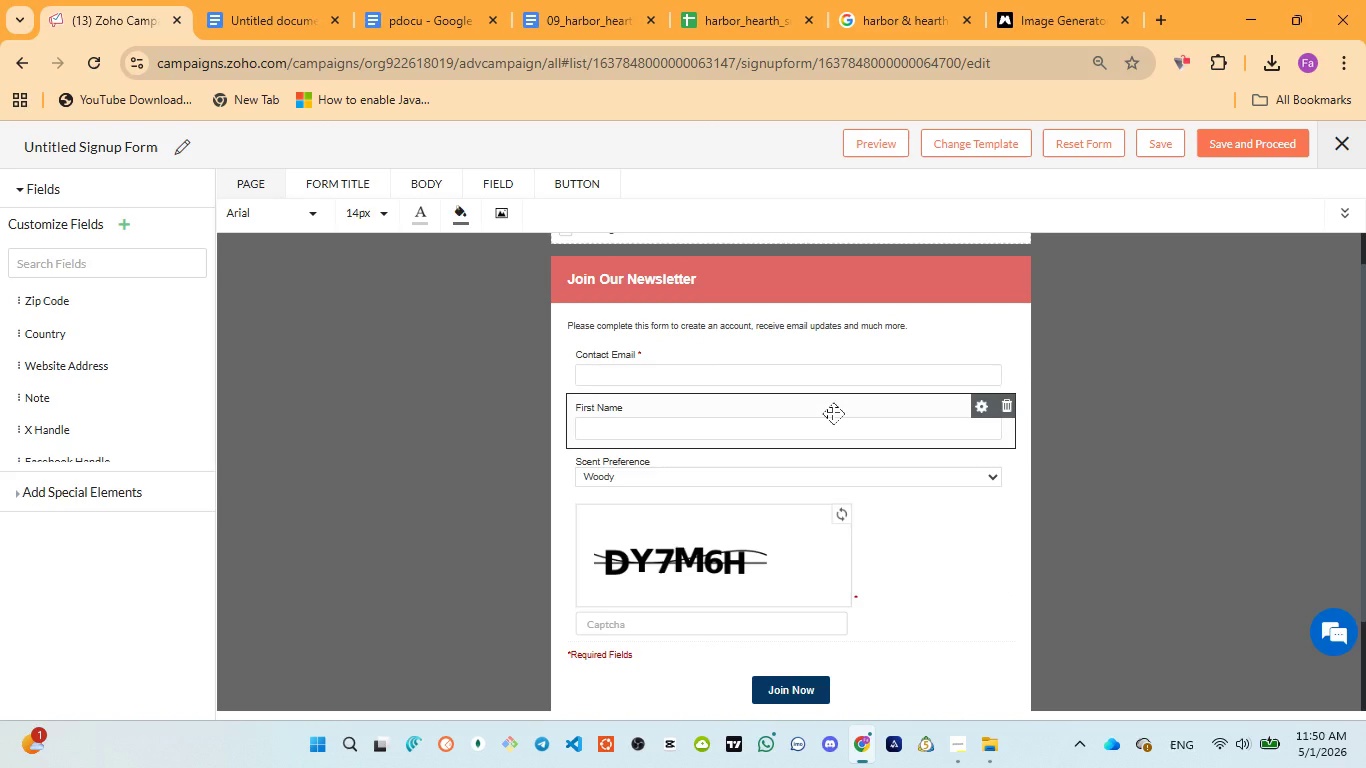 
left_click([936, 477])
 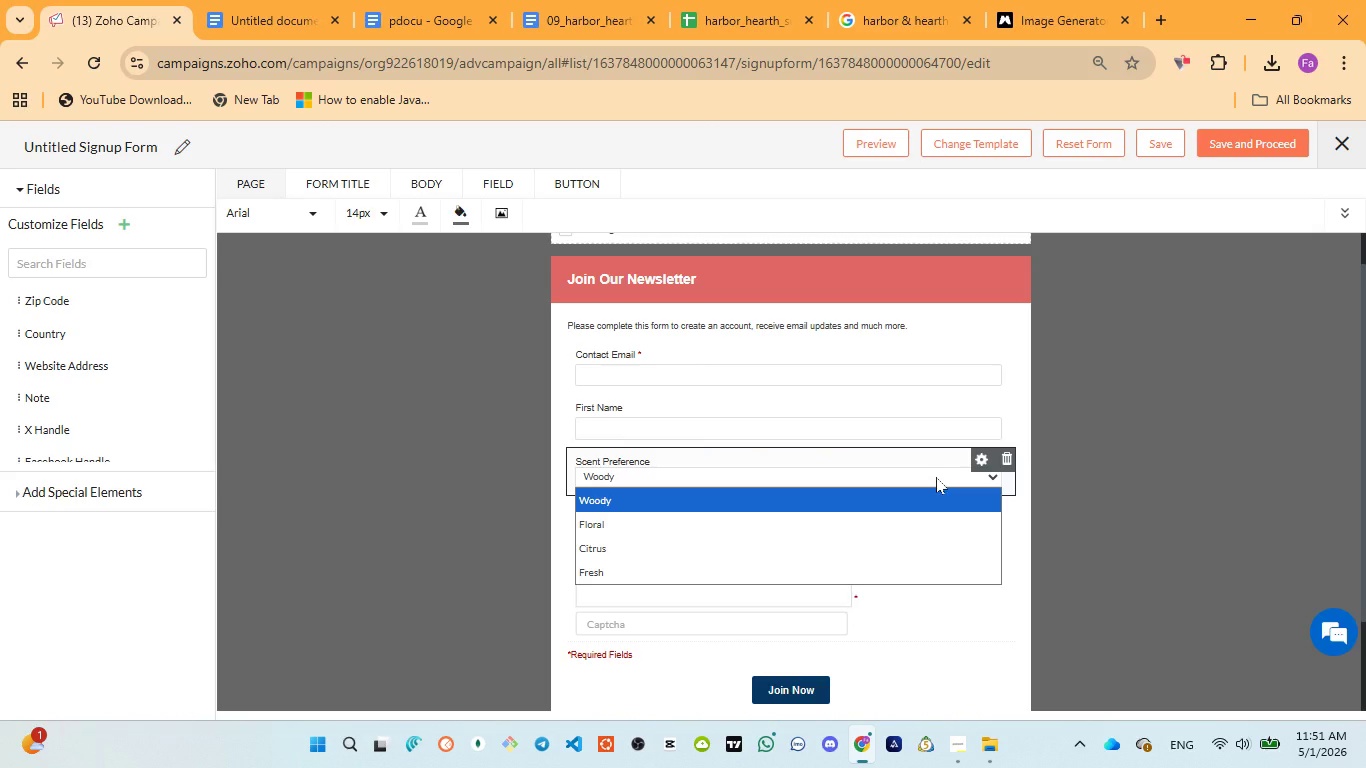 
left_click([936, 477])
 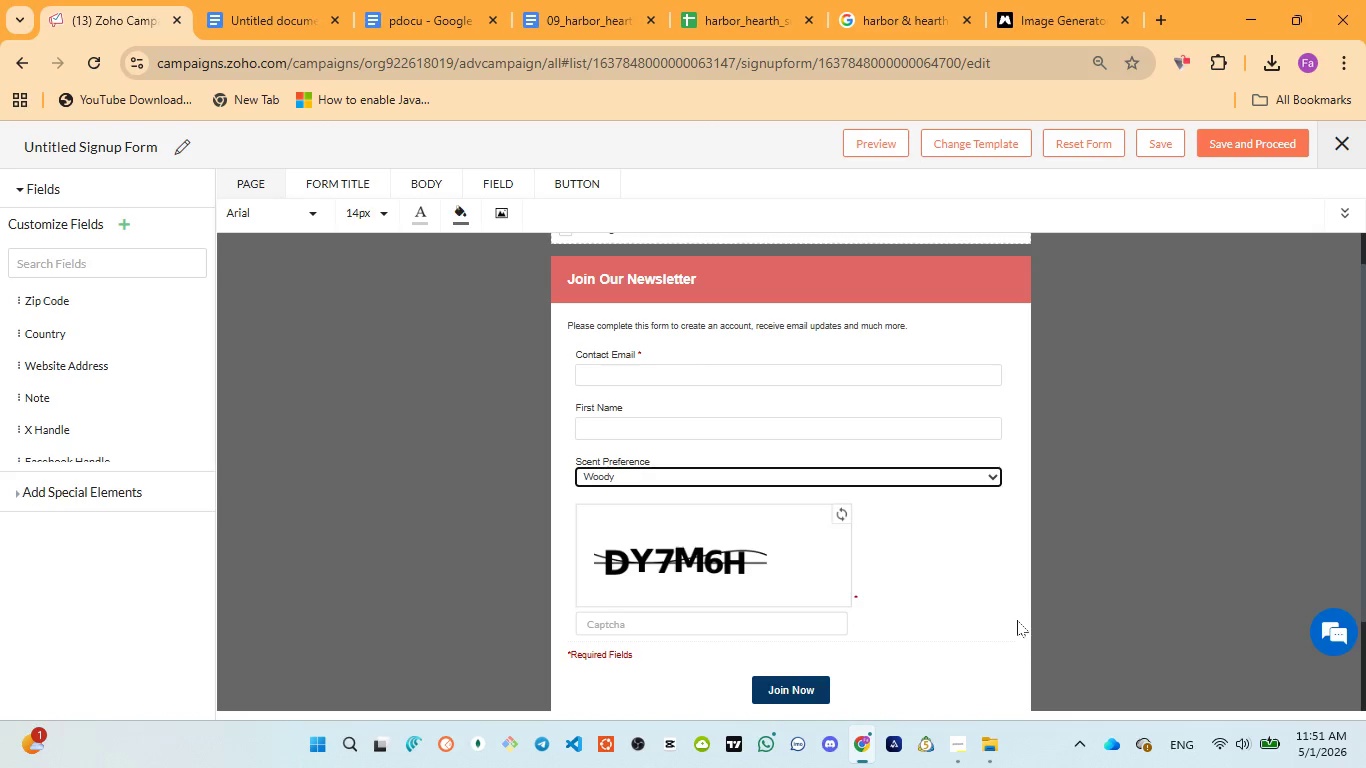 
scroll: coordinate [1001, 616], scroll_direction: down, amount: 2.0
 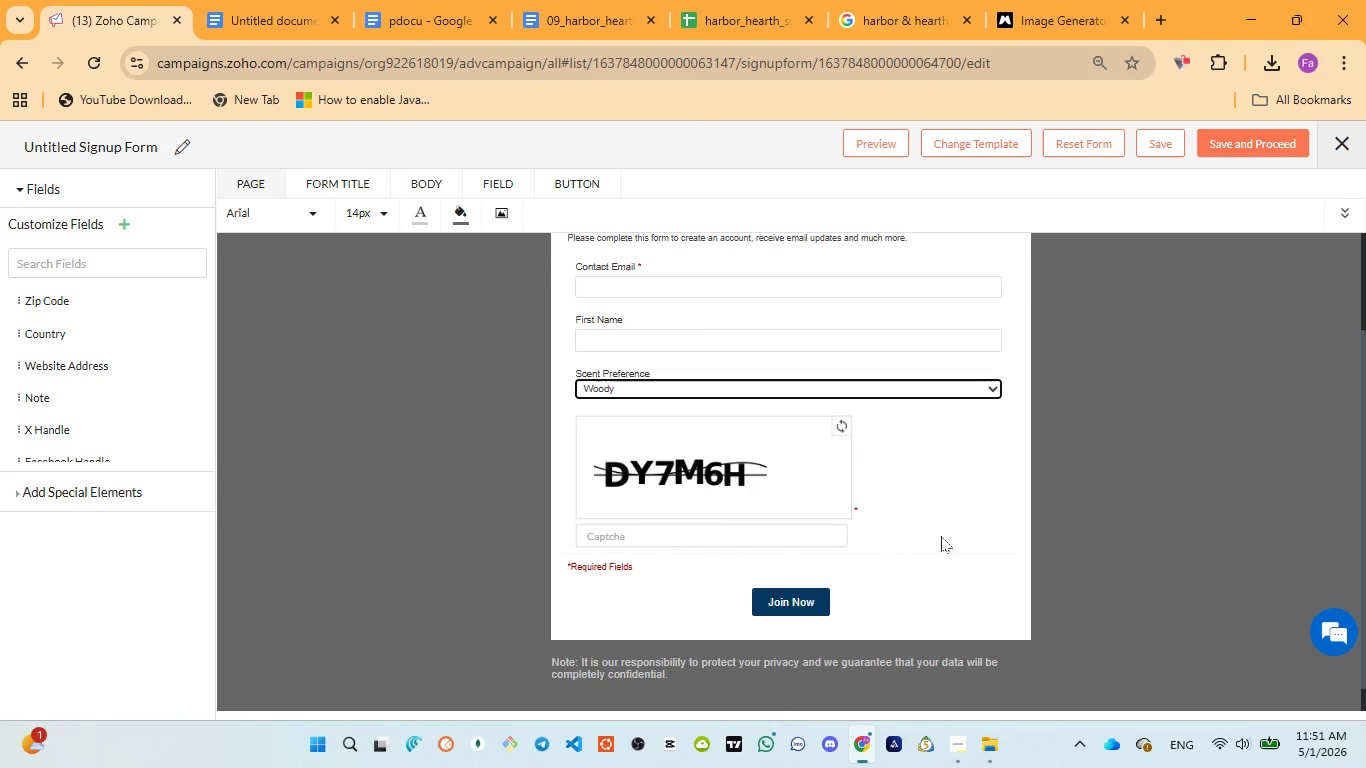 
scroll: coordinate [941, 536], scroll_direction: up, amount: 5.0
 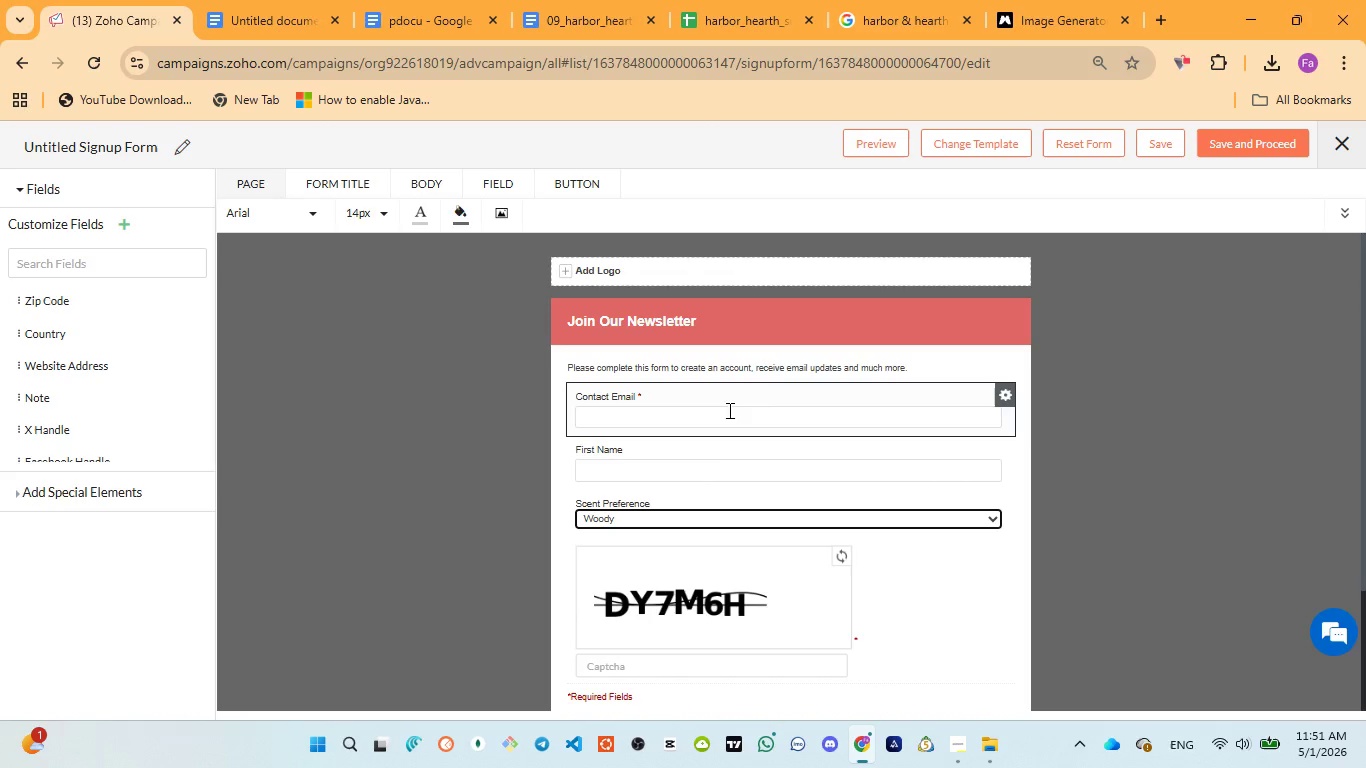 
left_click([707, 414])
 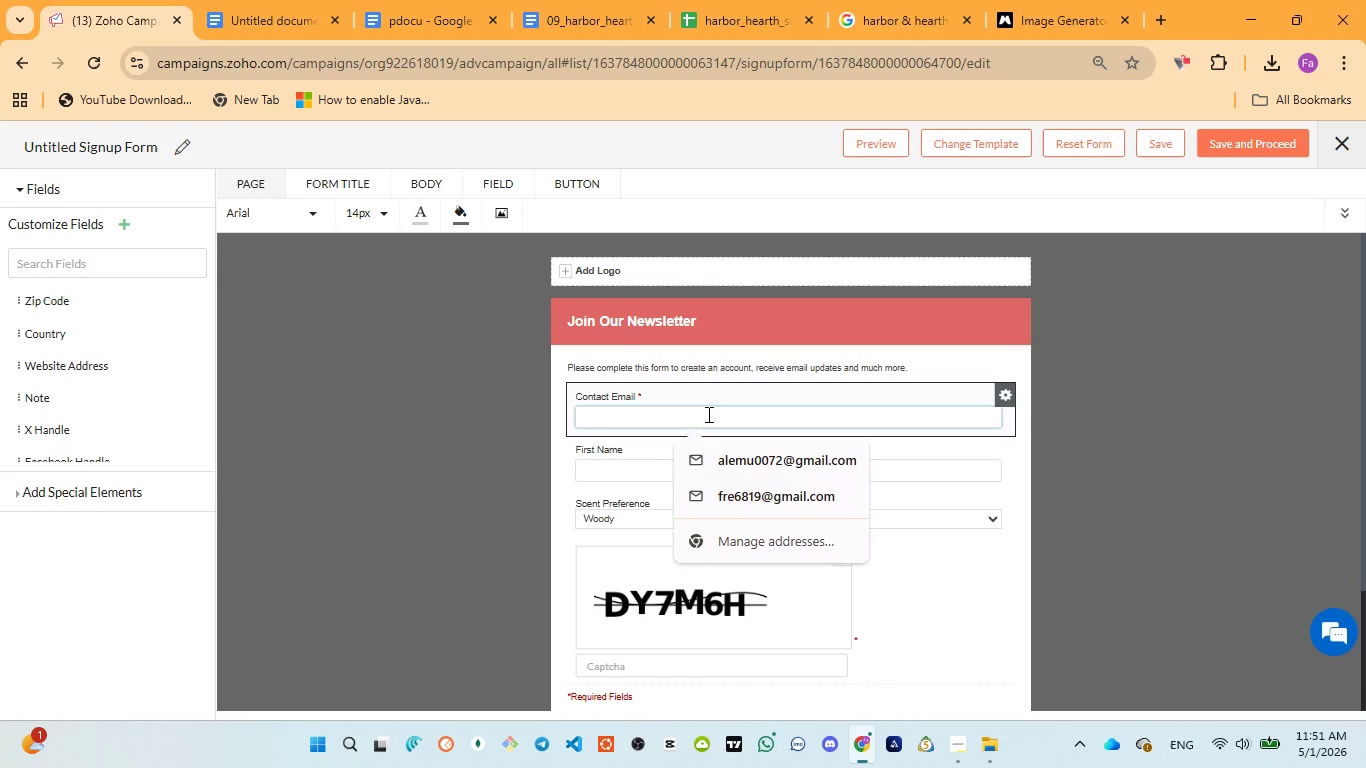 
left_click([707, 414])
 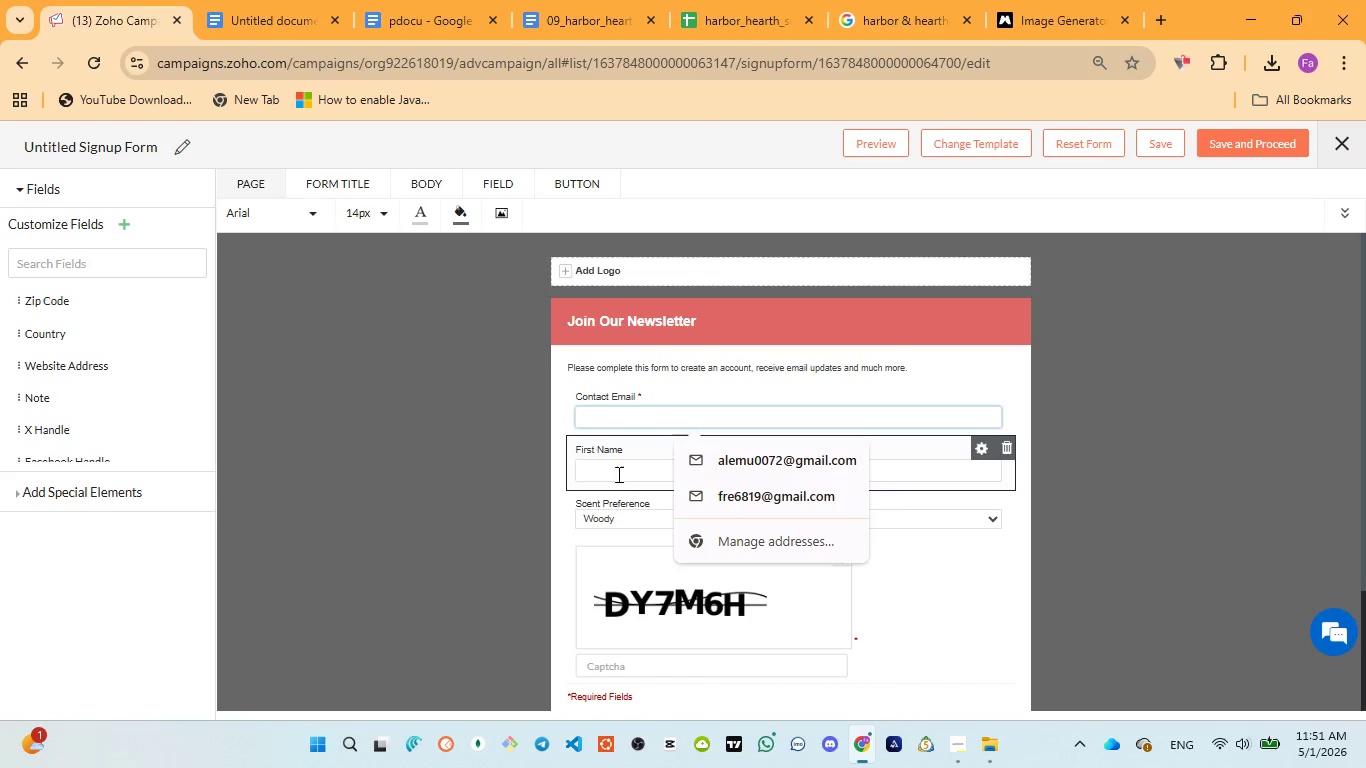 
left_click([614, 468])
 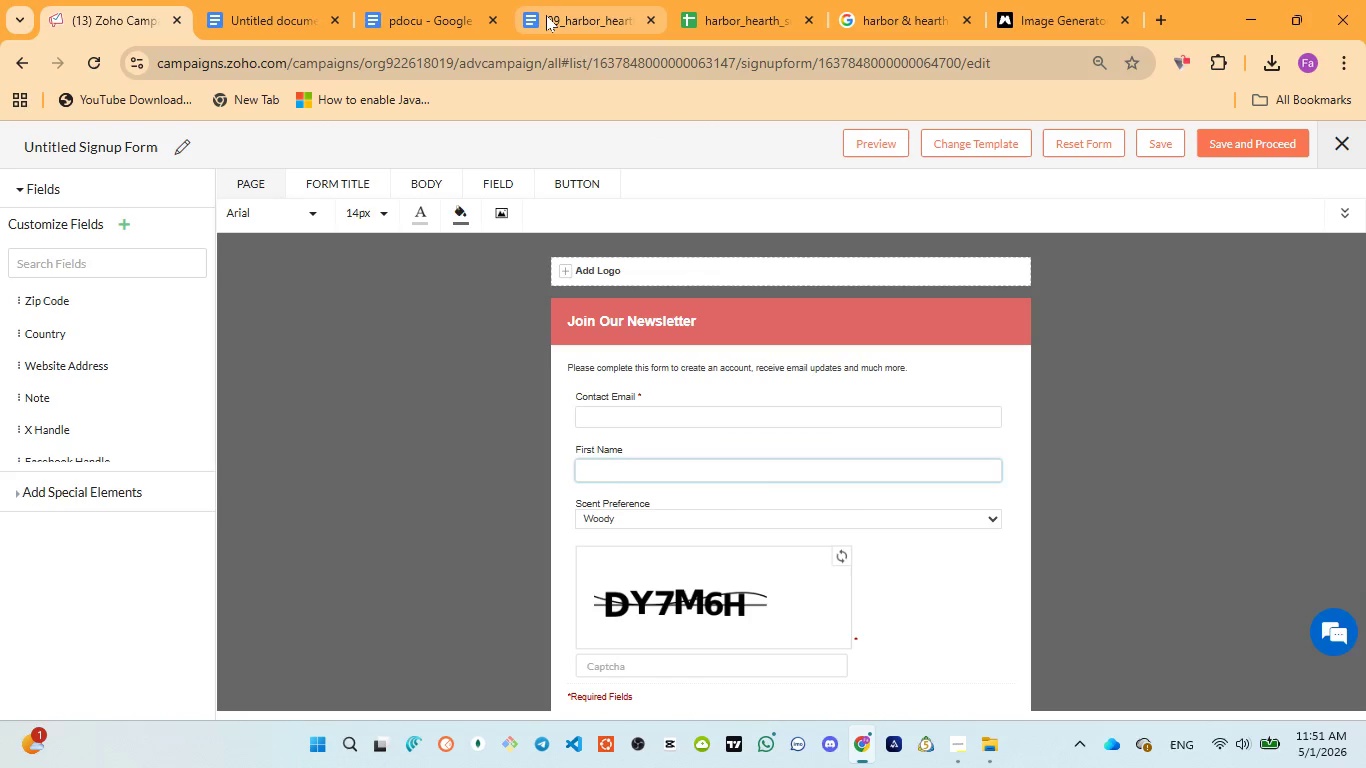 
left_click([418, 15])
 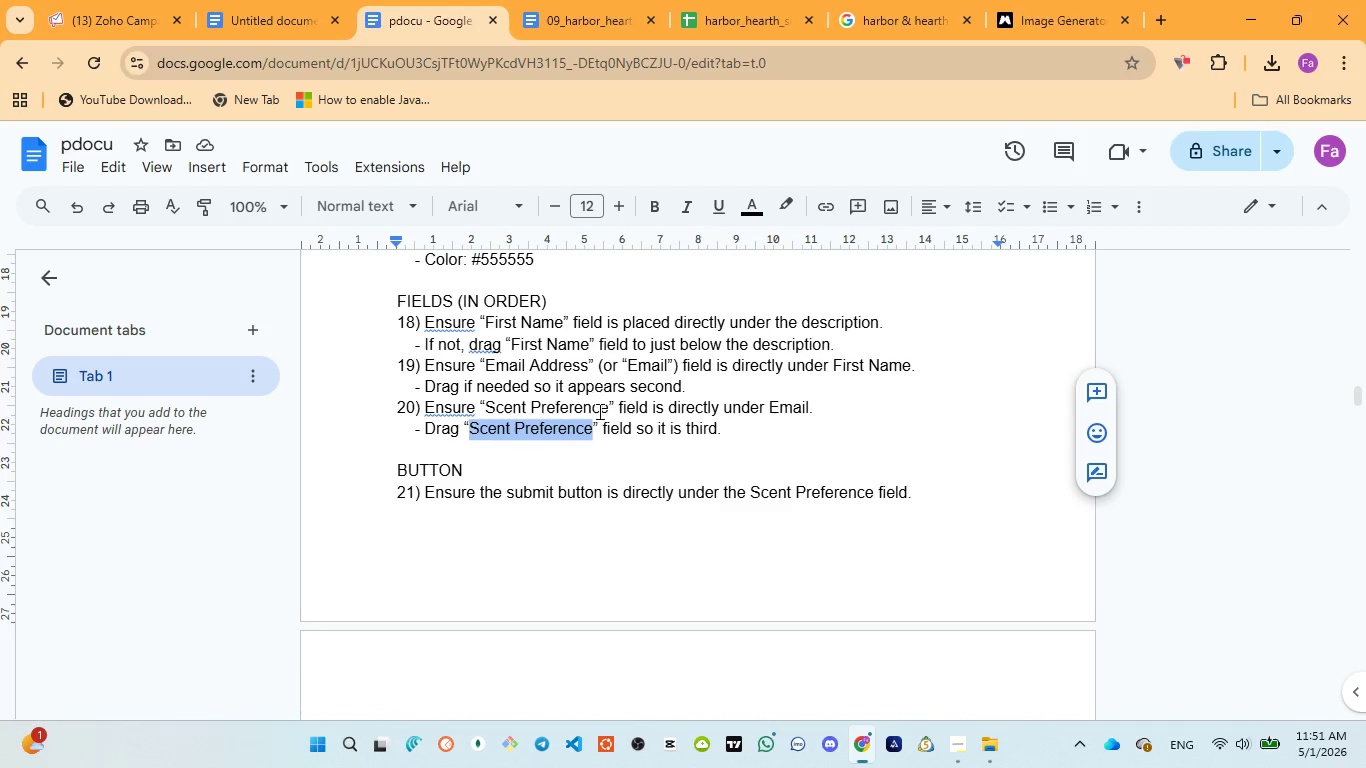 
wait(6.7)
 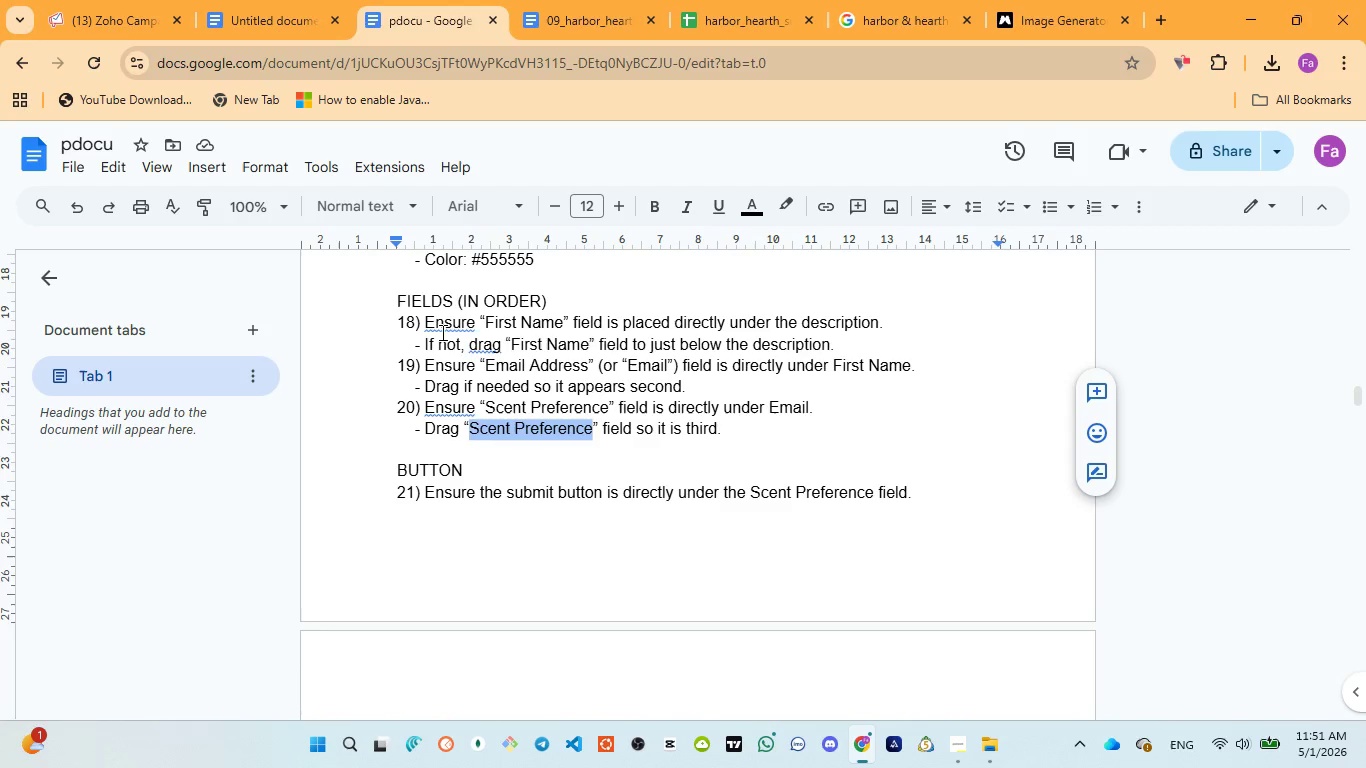 
scroll: coordinate [615, 464], scroll_direction: down, amount: 4.0
 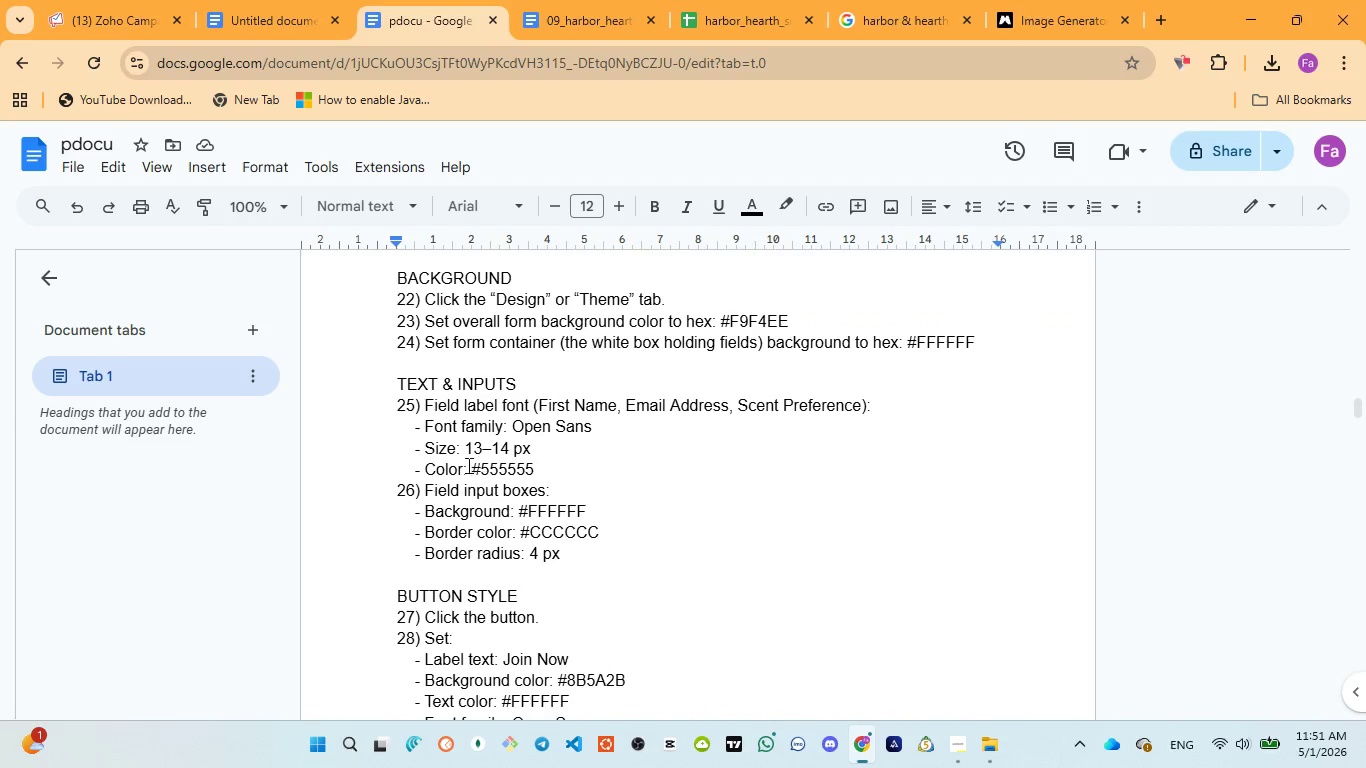 
left_click_drag(start_coordinate=[473, 466], to_coordinate=[545, 466])
 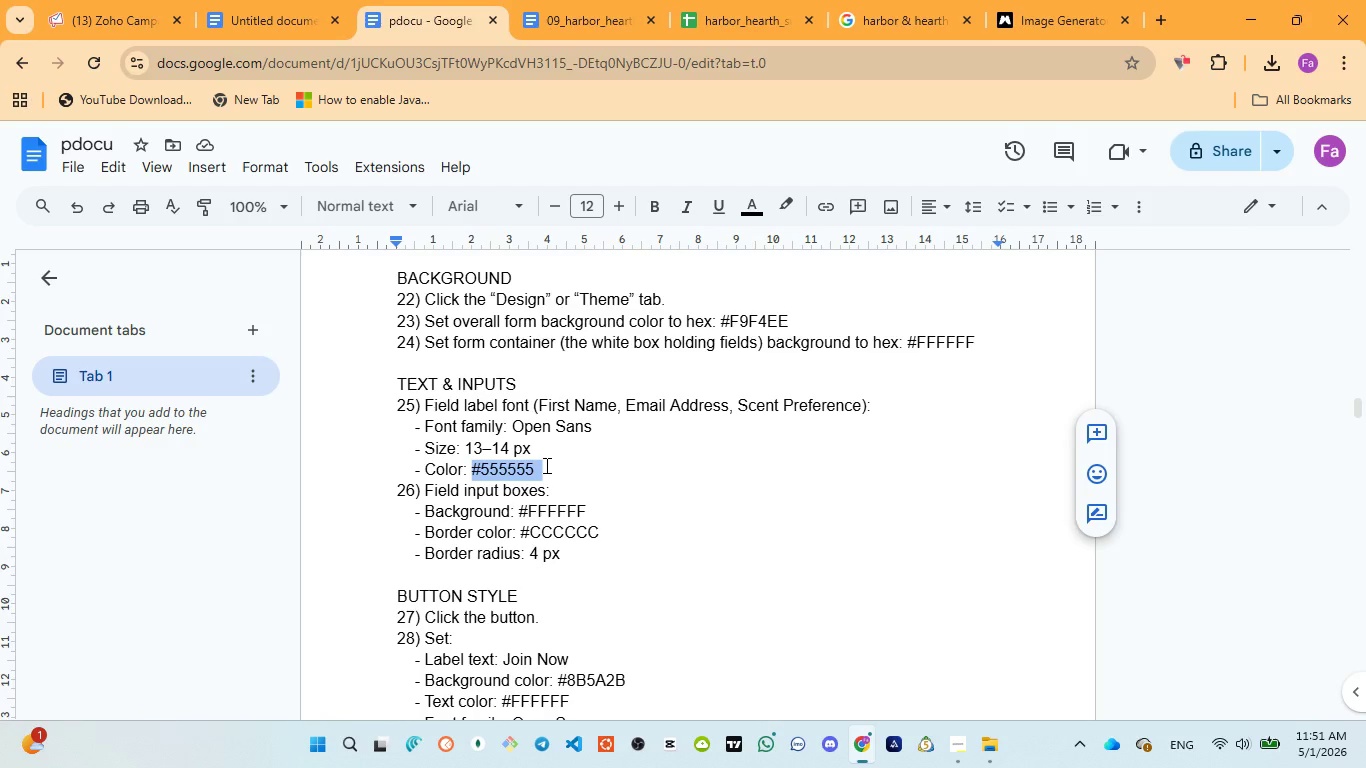 
key(Control+C)
 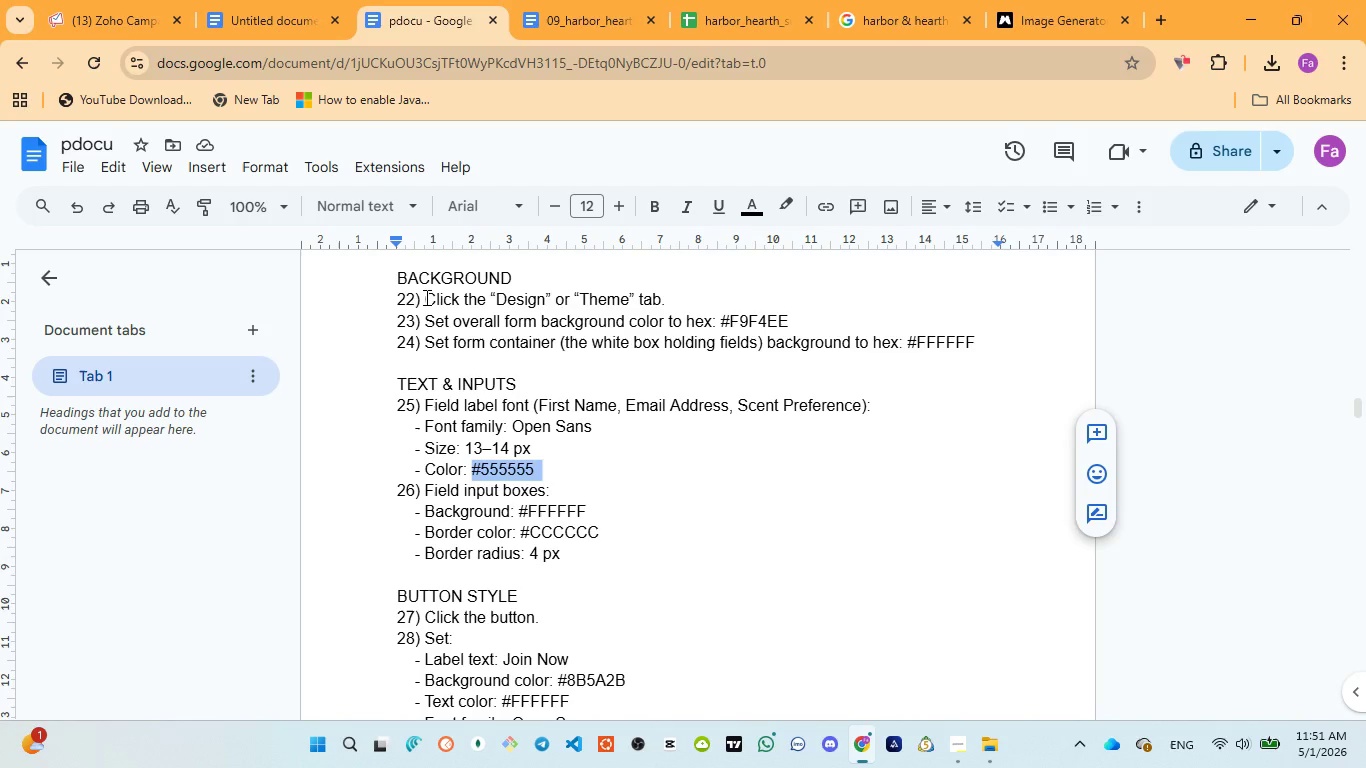 
left_click([108, 14])
 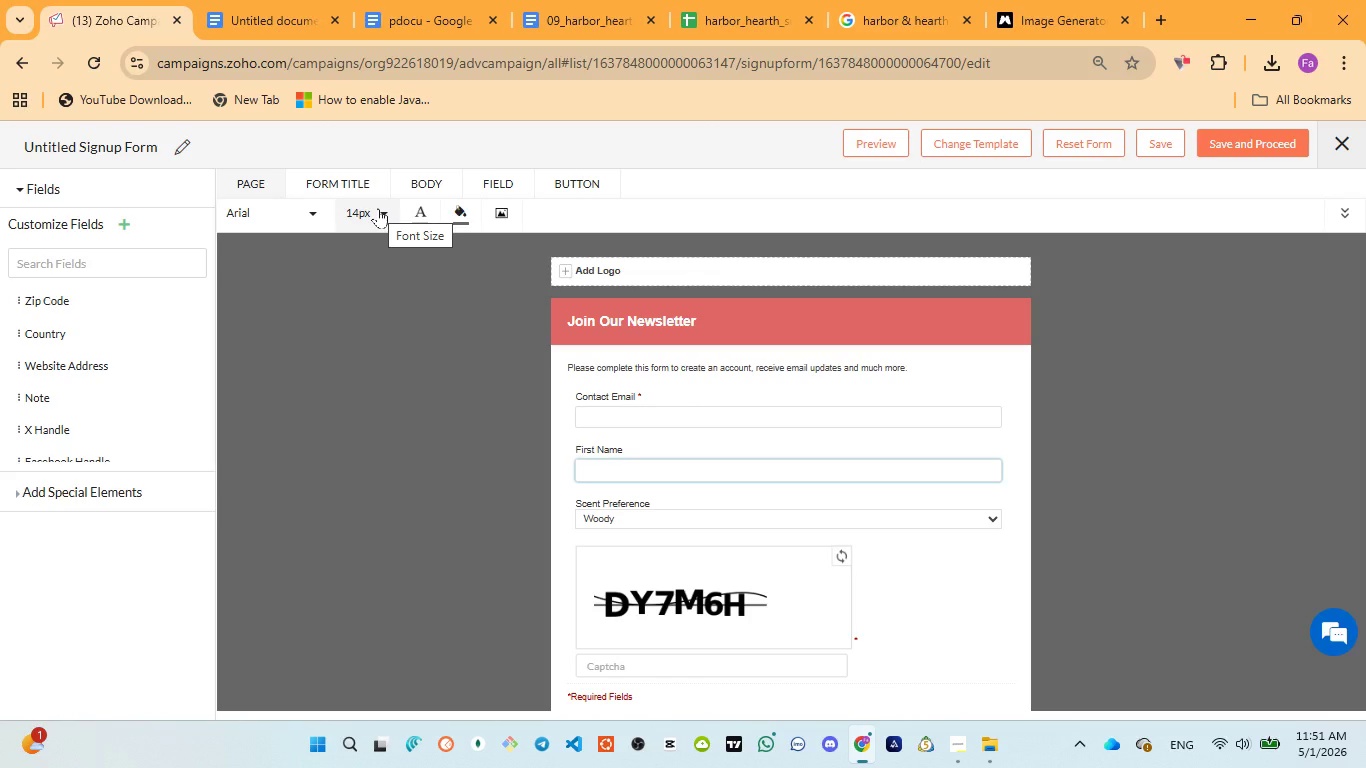 
wait(12.09)
 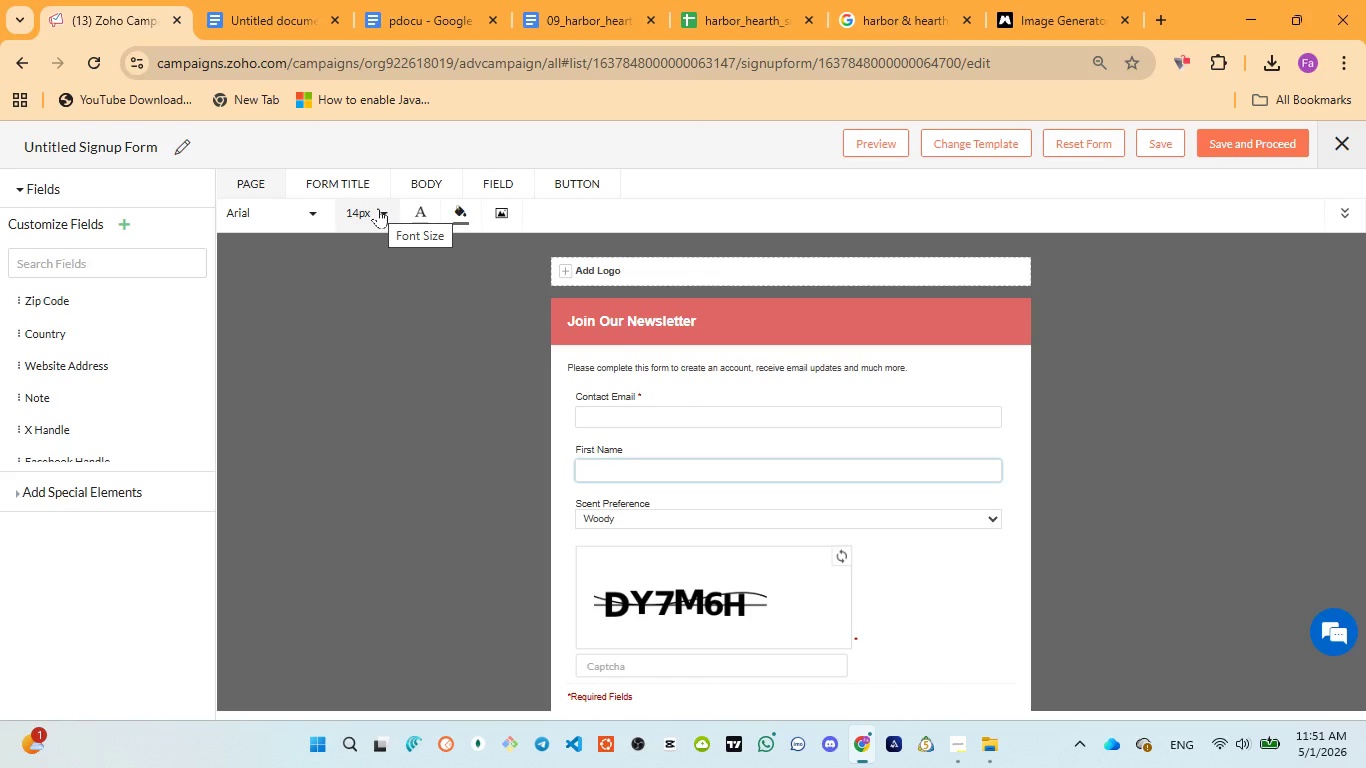 
left_click([416, 22])
 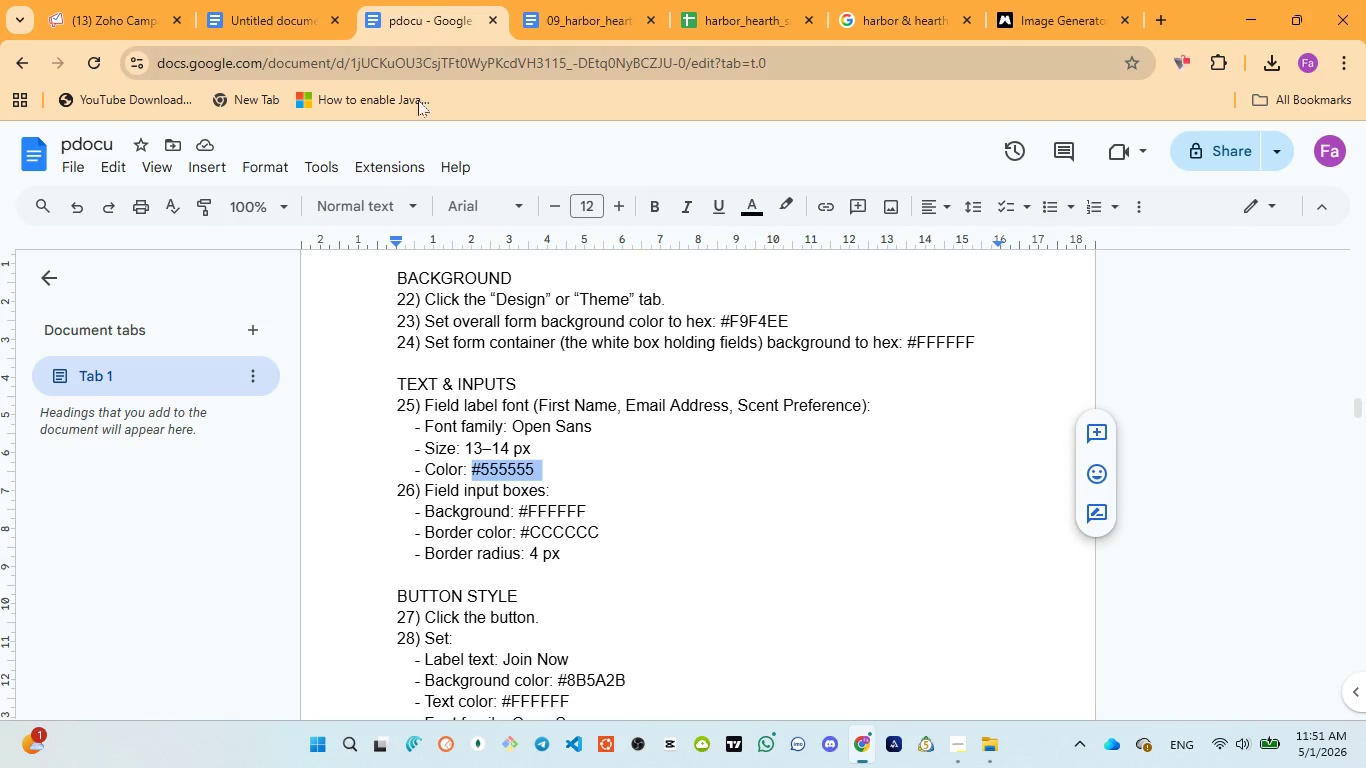 
mouse_move([356, 222])
 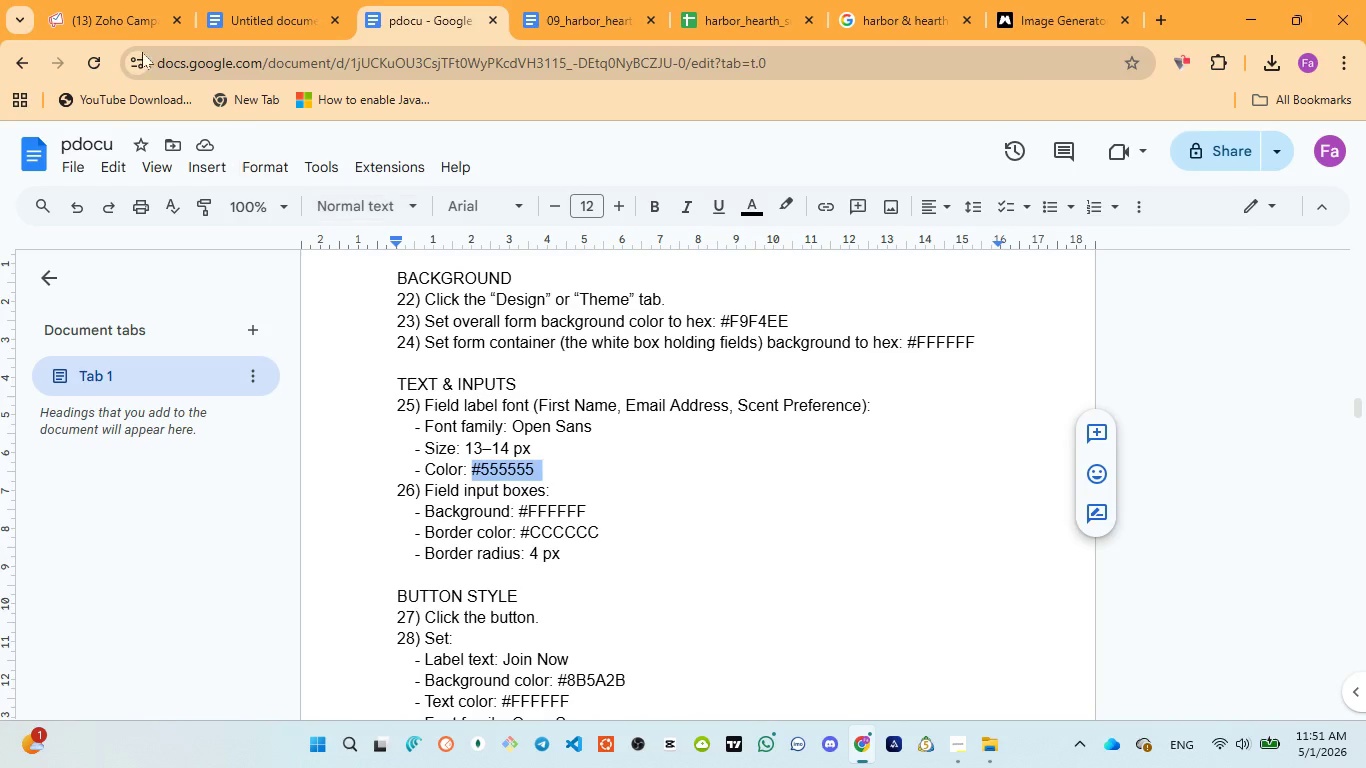 
mouse_move([154, 55])
 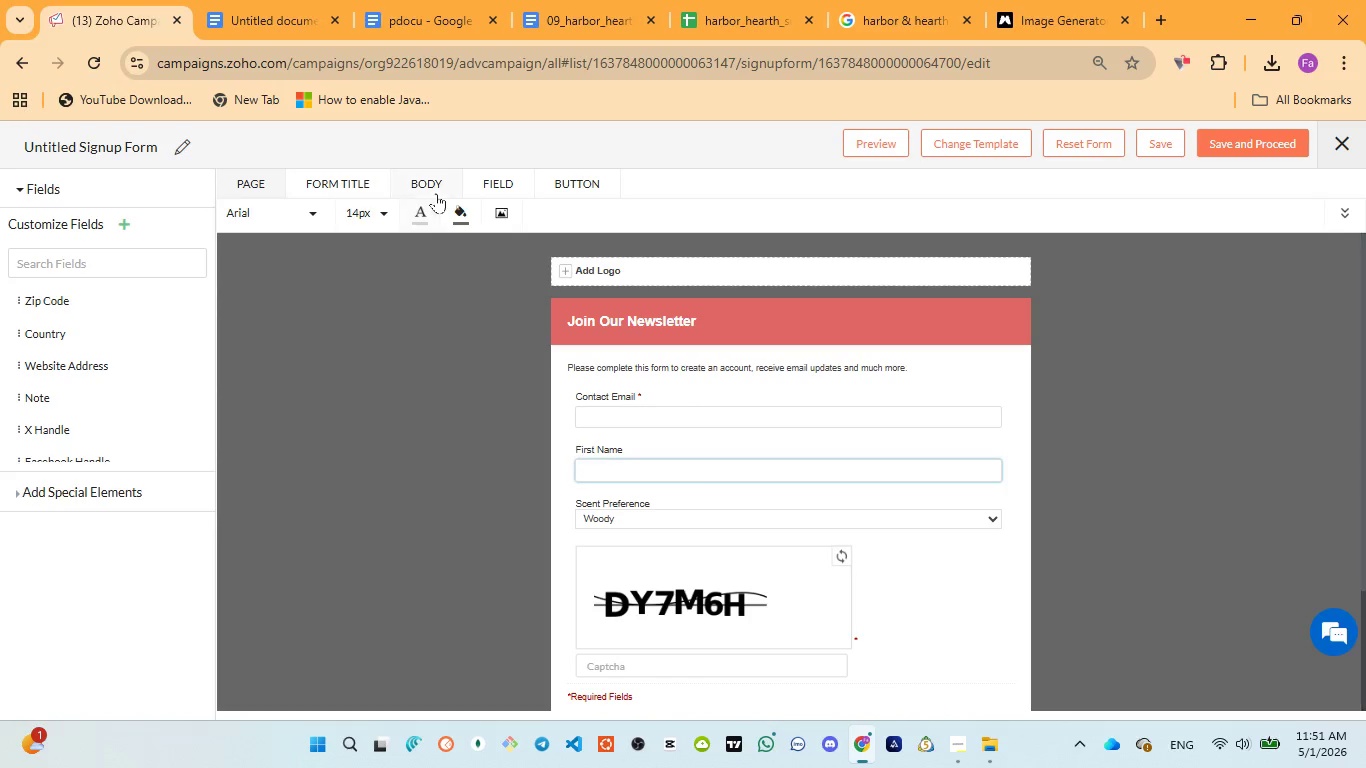 
left_click([420, 219])
 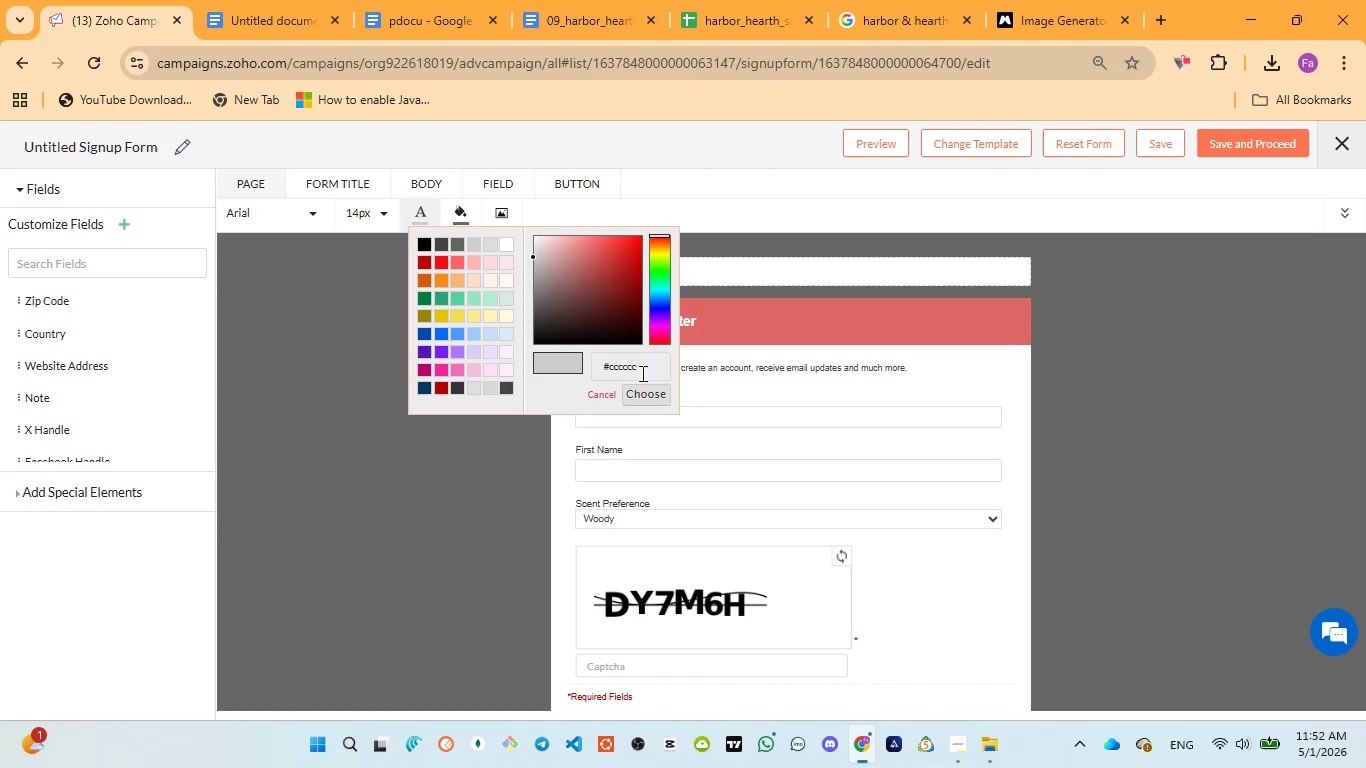 
double_click([630, 365])
 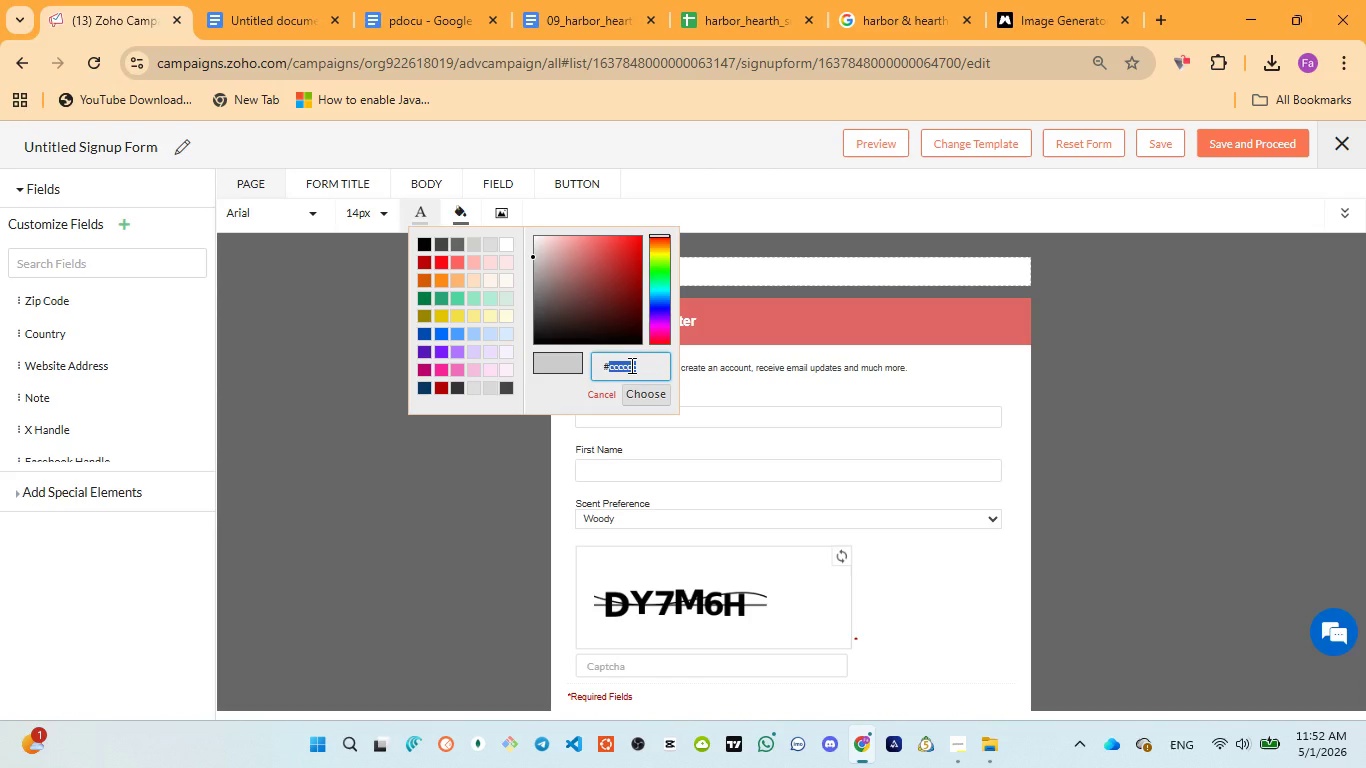 
key(Control+V)
 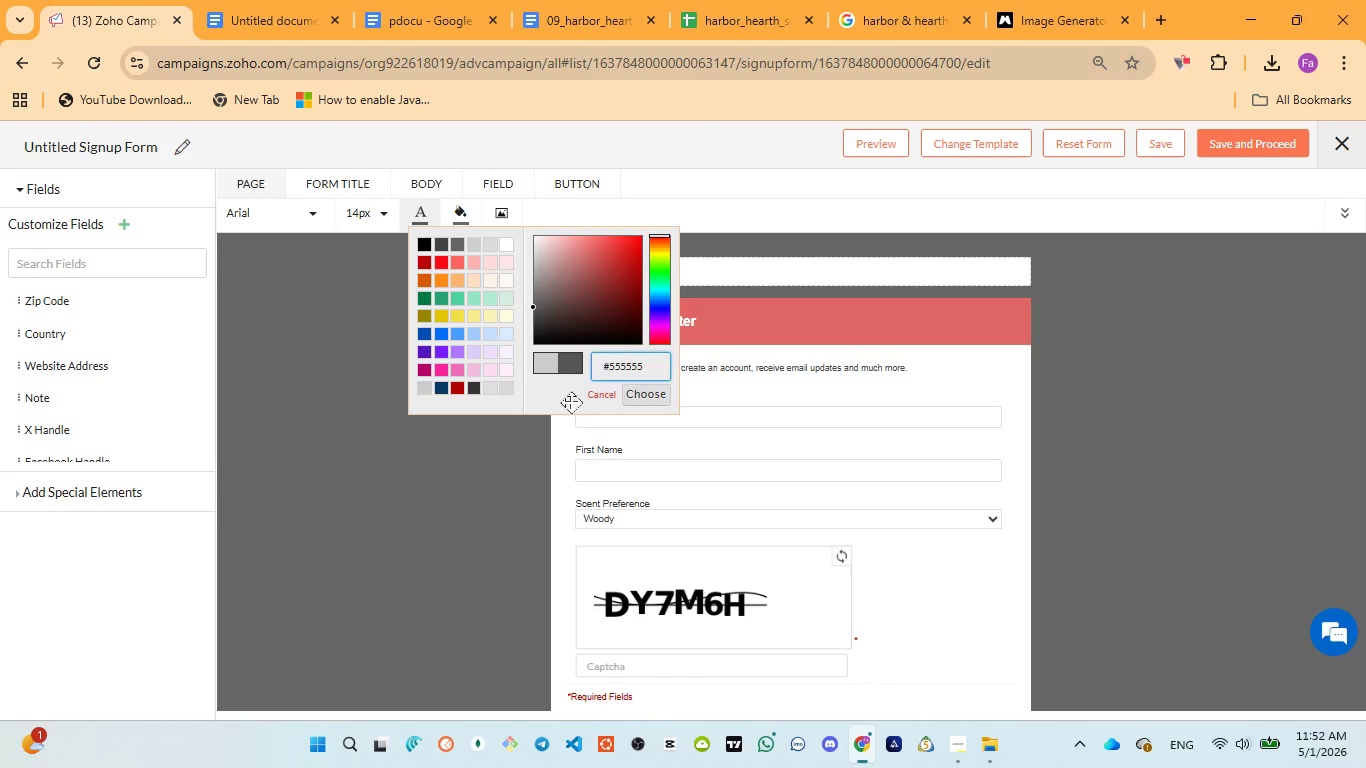 
left_click([493, 440])
 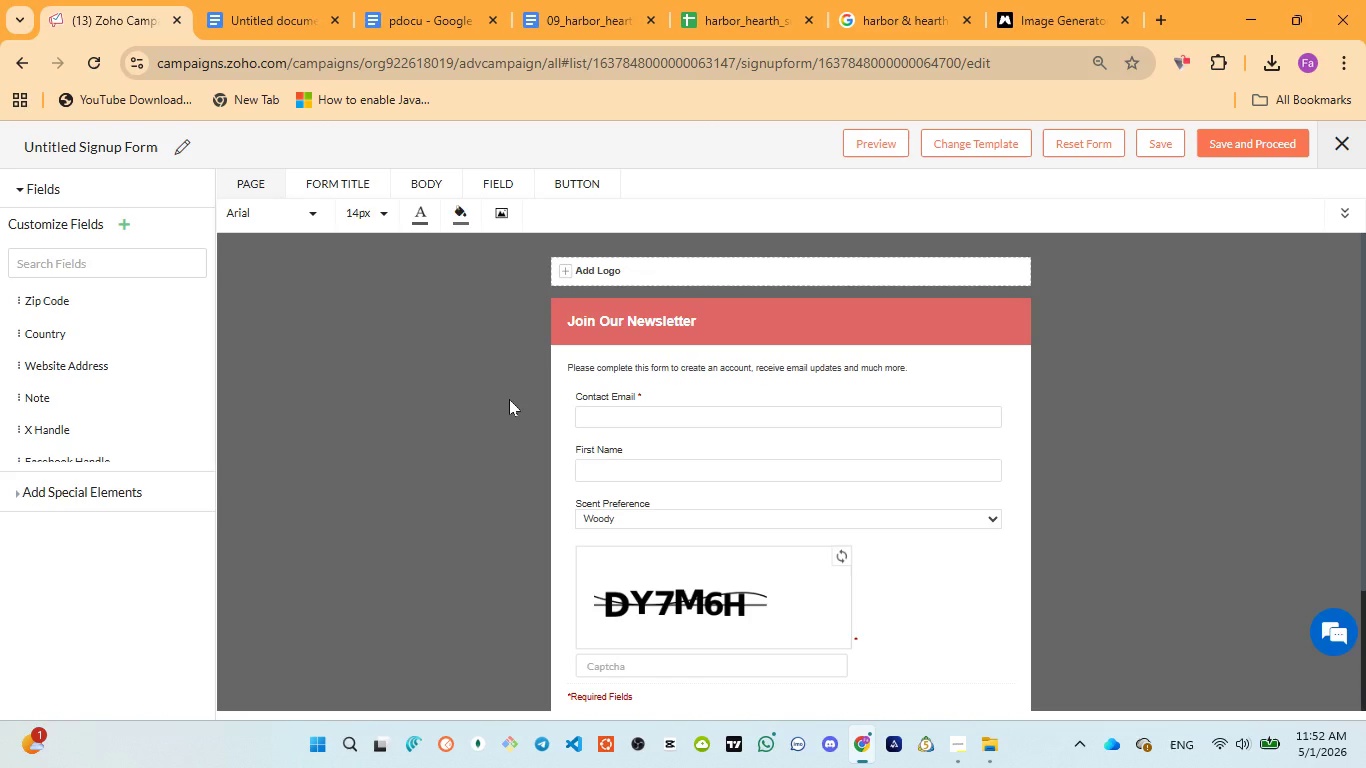 
scroll: coordinate [508, 399], scroll_direction: down, amount: 2.0
 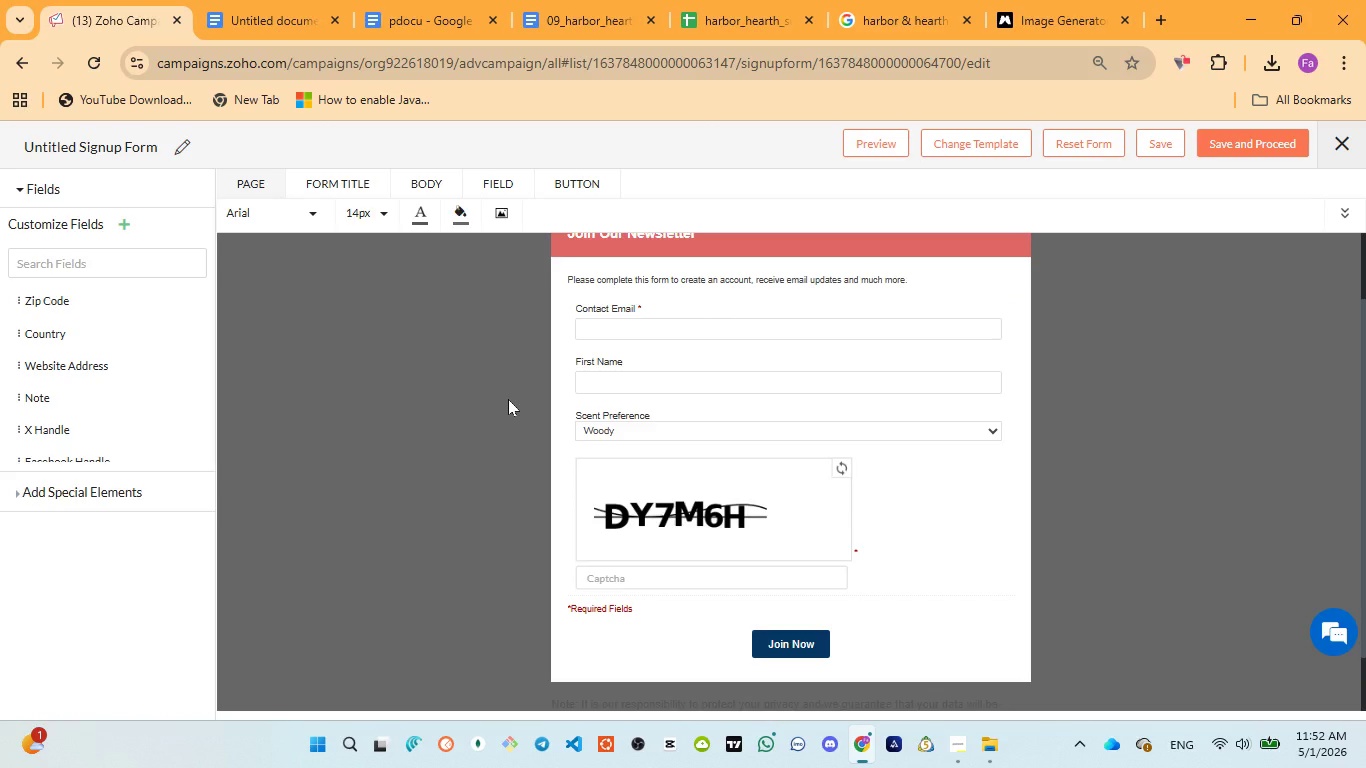 
scroll: coordinate [508, 399], scroll_direction: up, amount: 1.0
 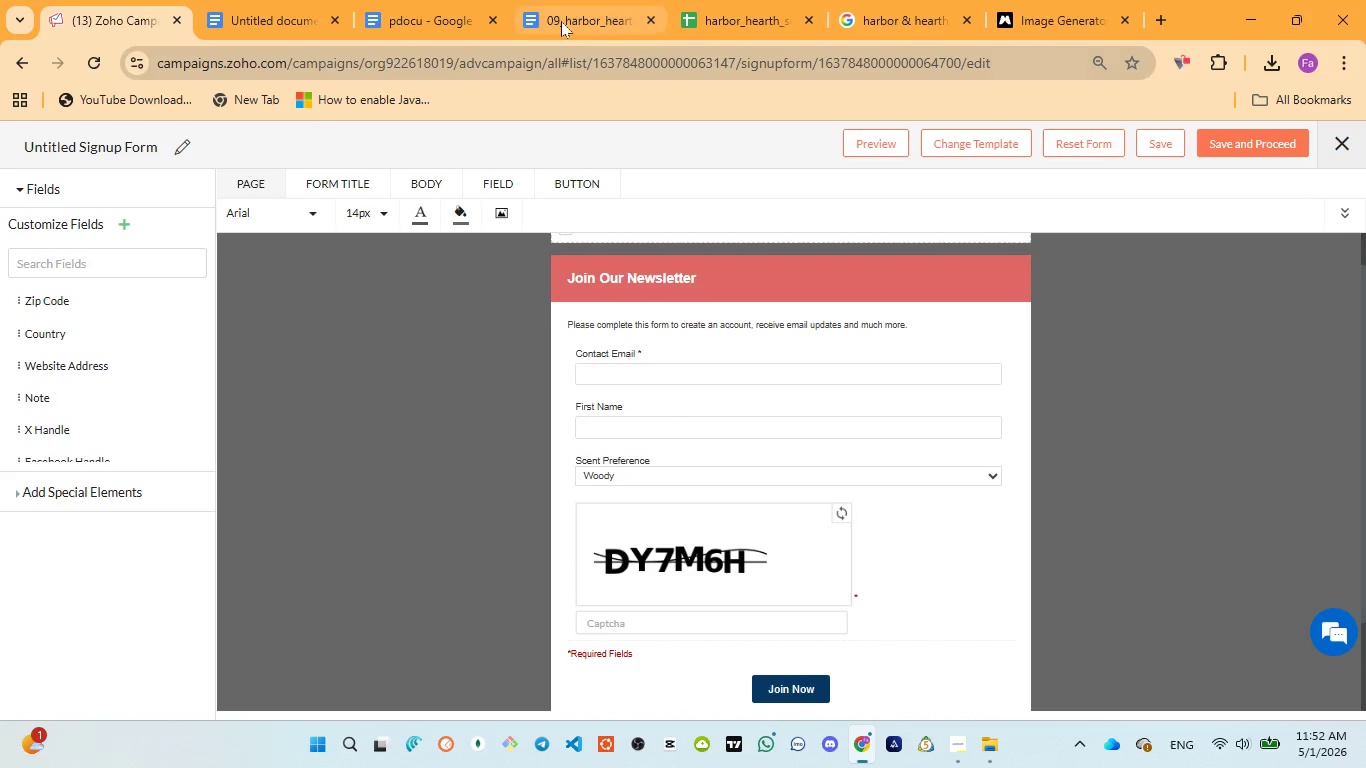 
left_click([436, 17])
 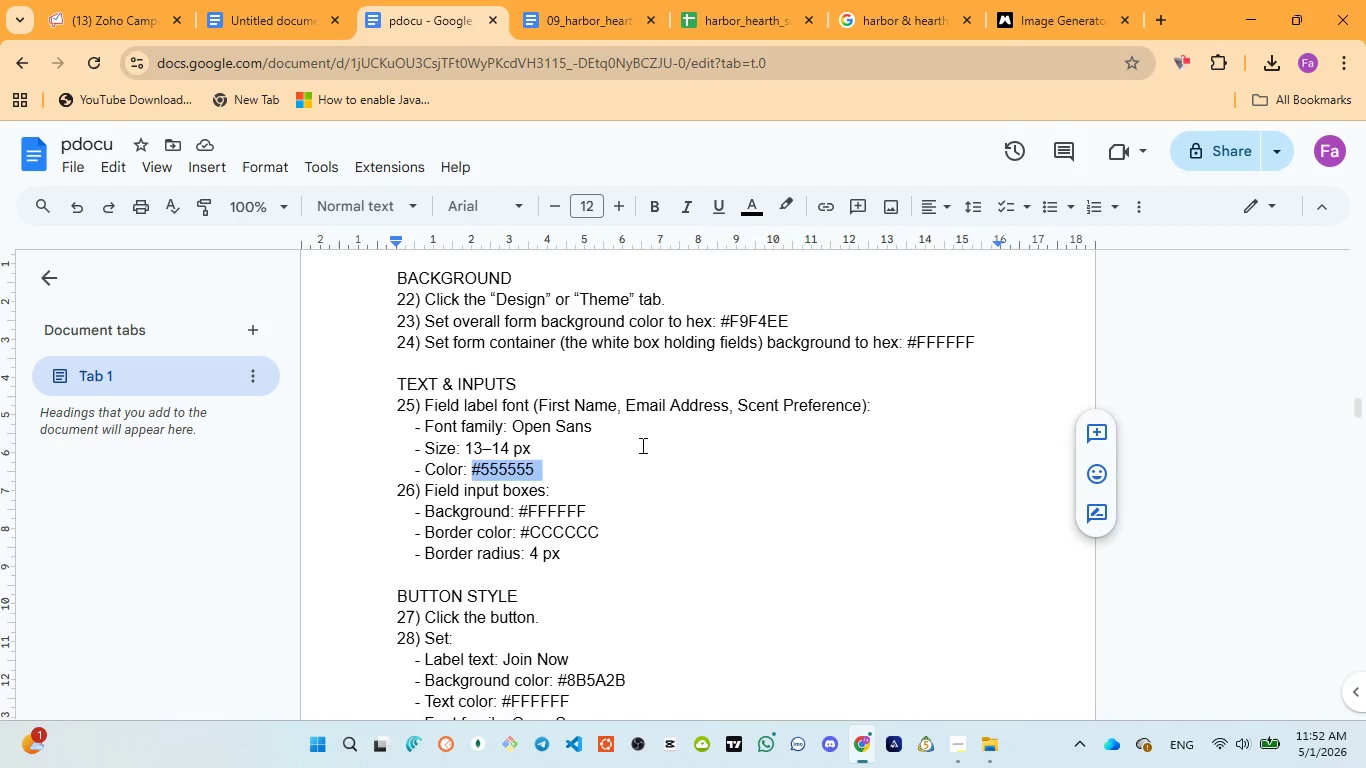 
wait(6.55)
 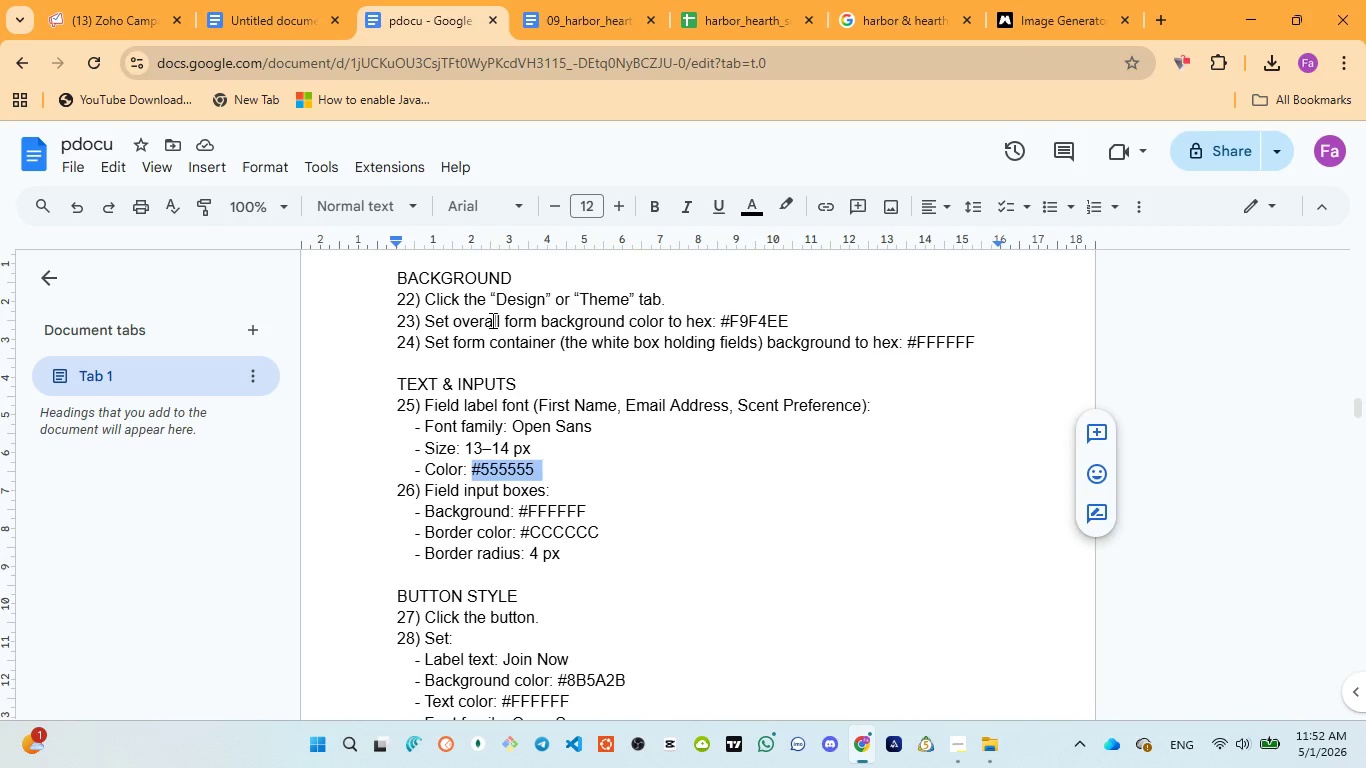 
left_click([957, 648])